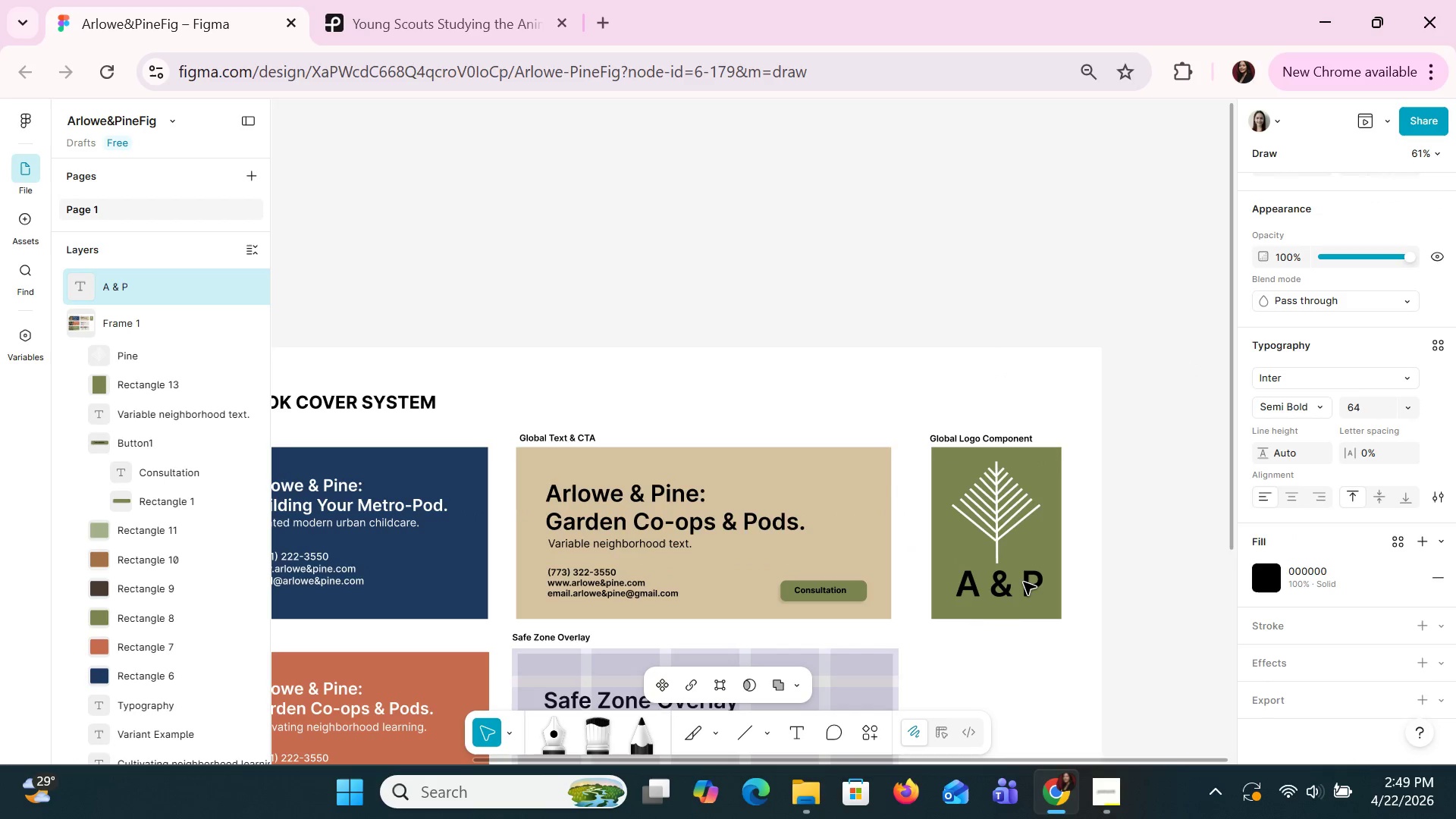 
key(ArrowDown)
 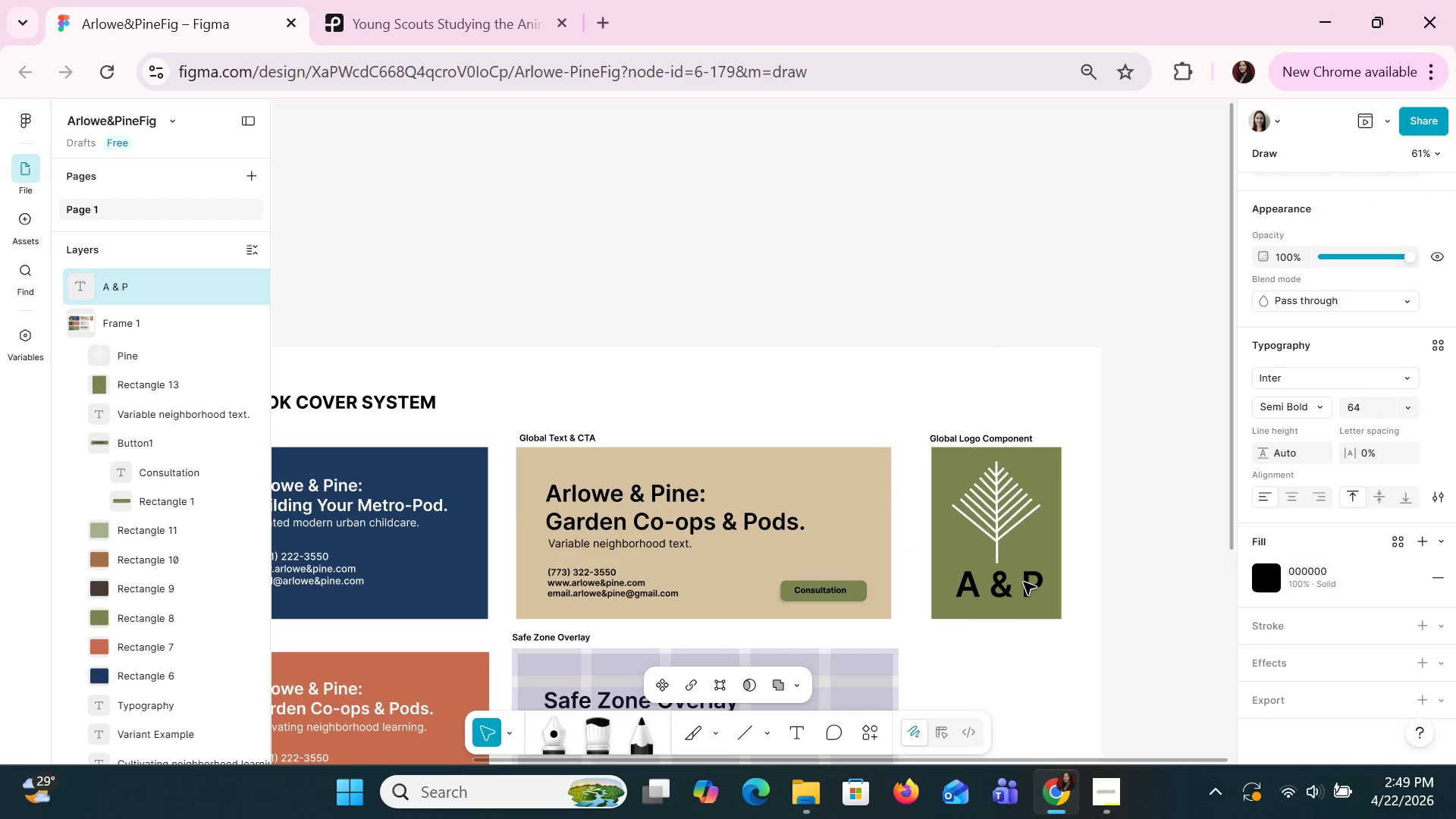 
key(ArrowDown)
 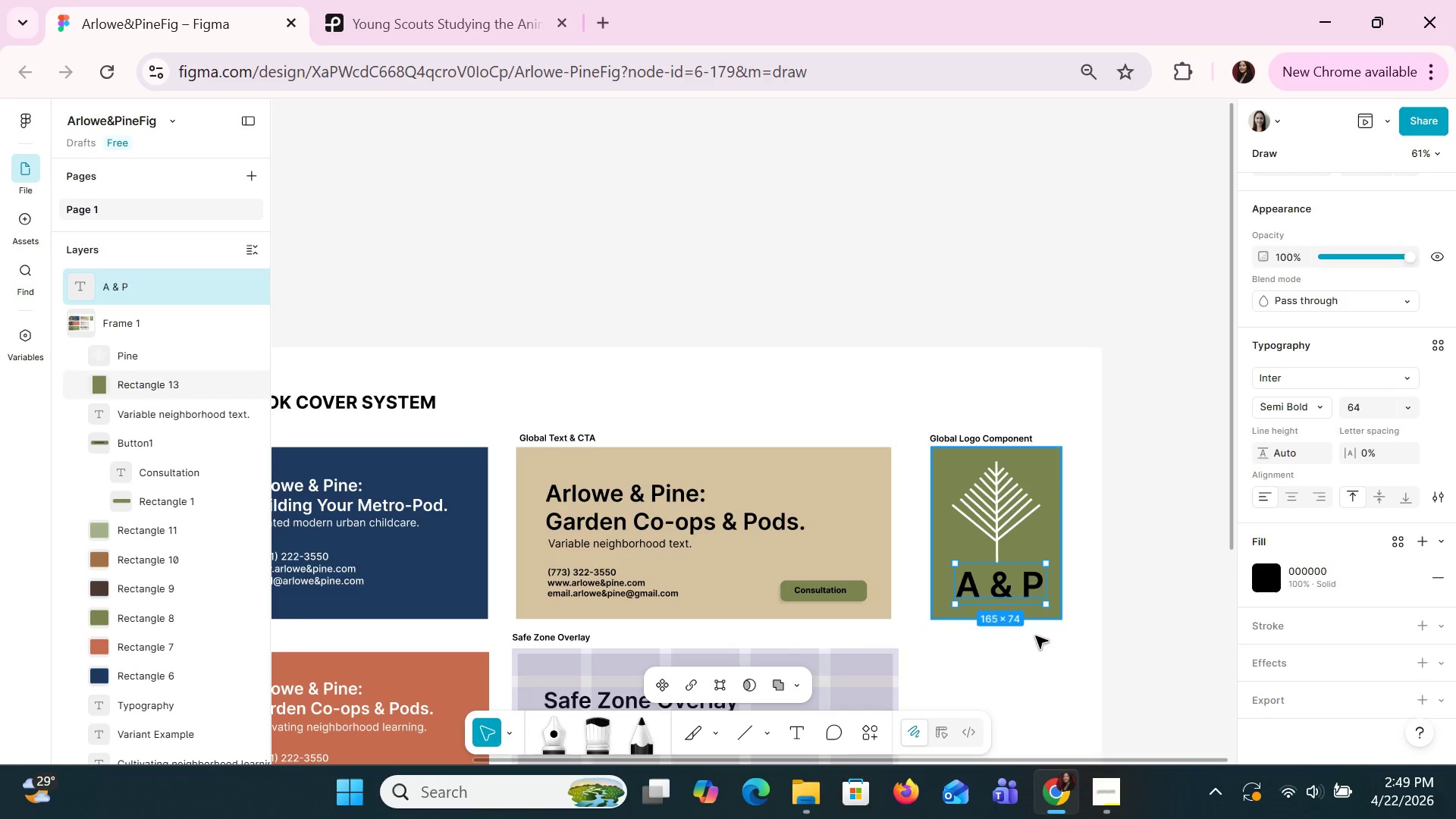 
left_click([1046, 654])
 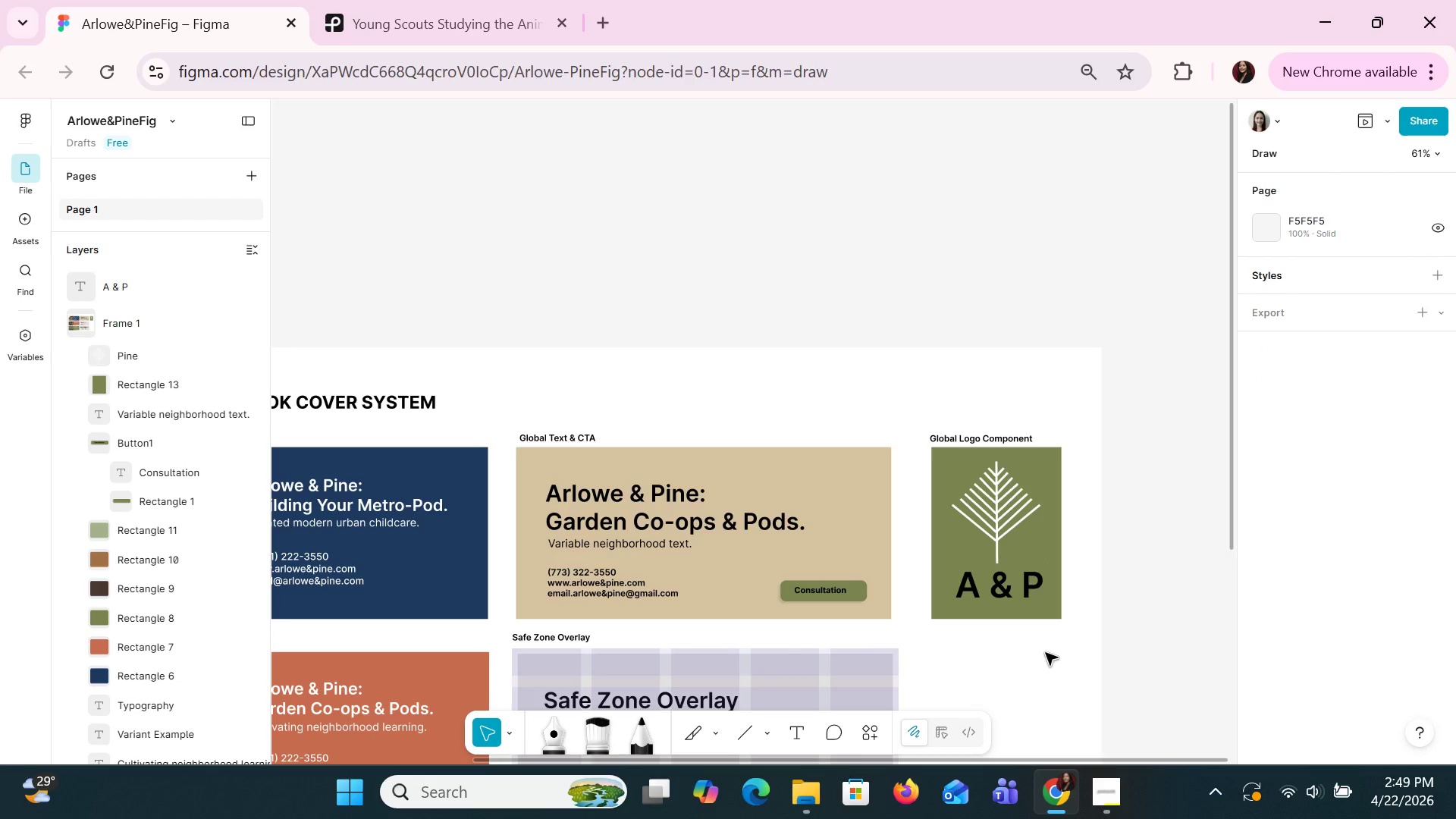 
wait(28.17)
 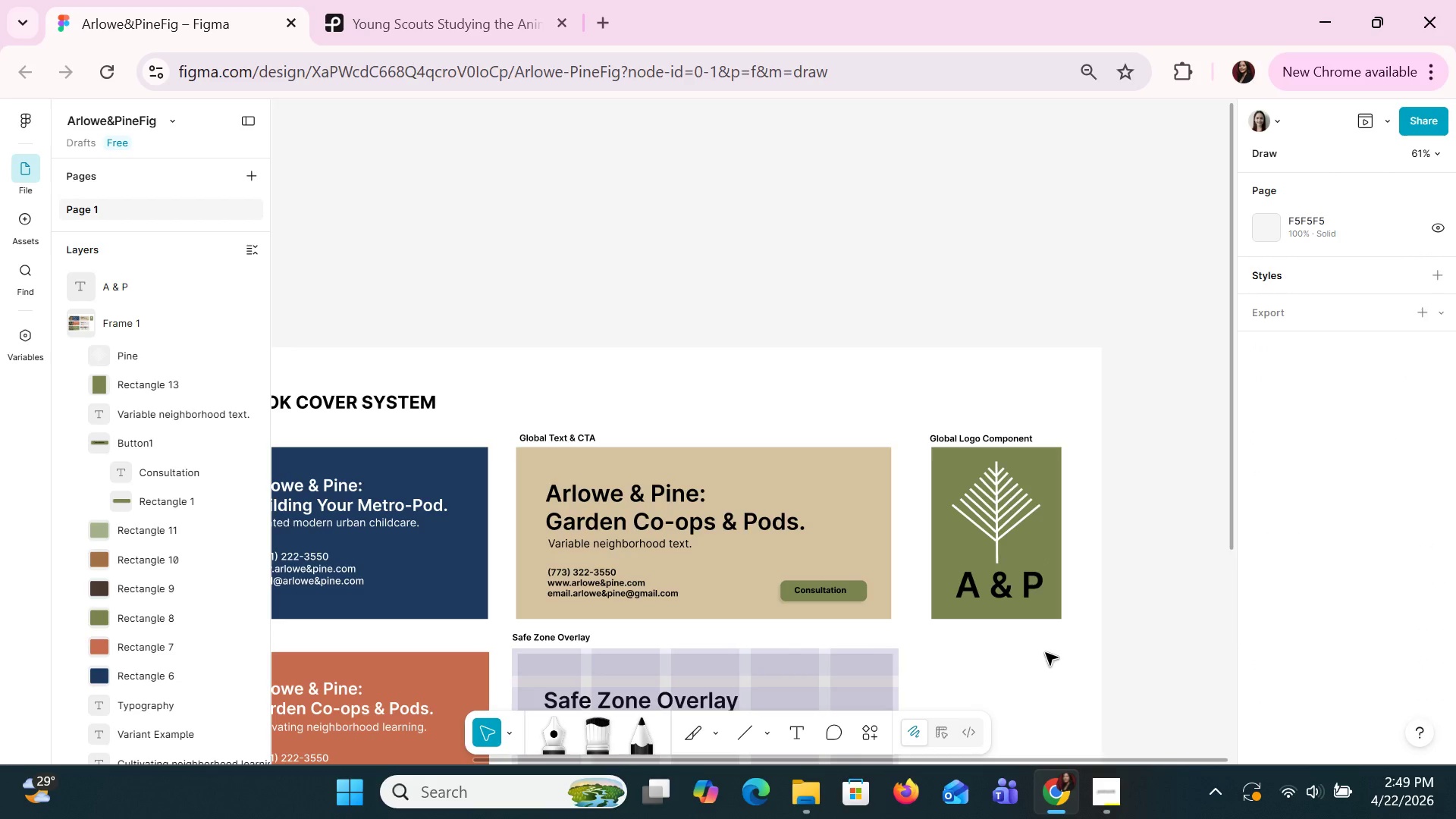 
left_click([1368, 133])
 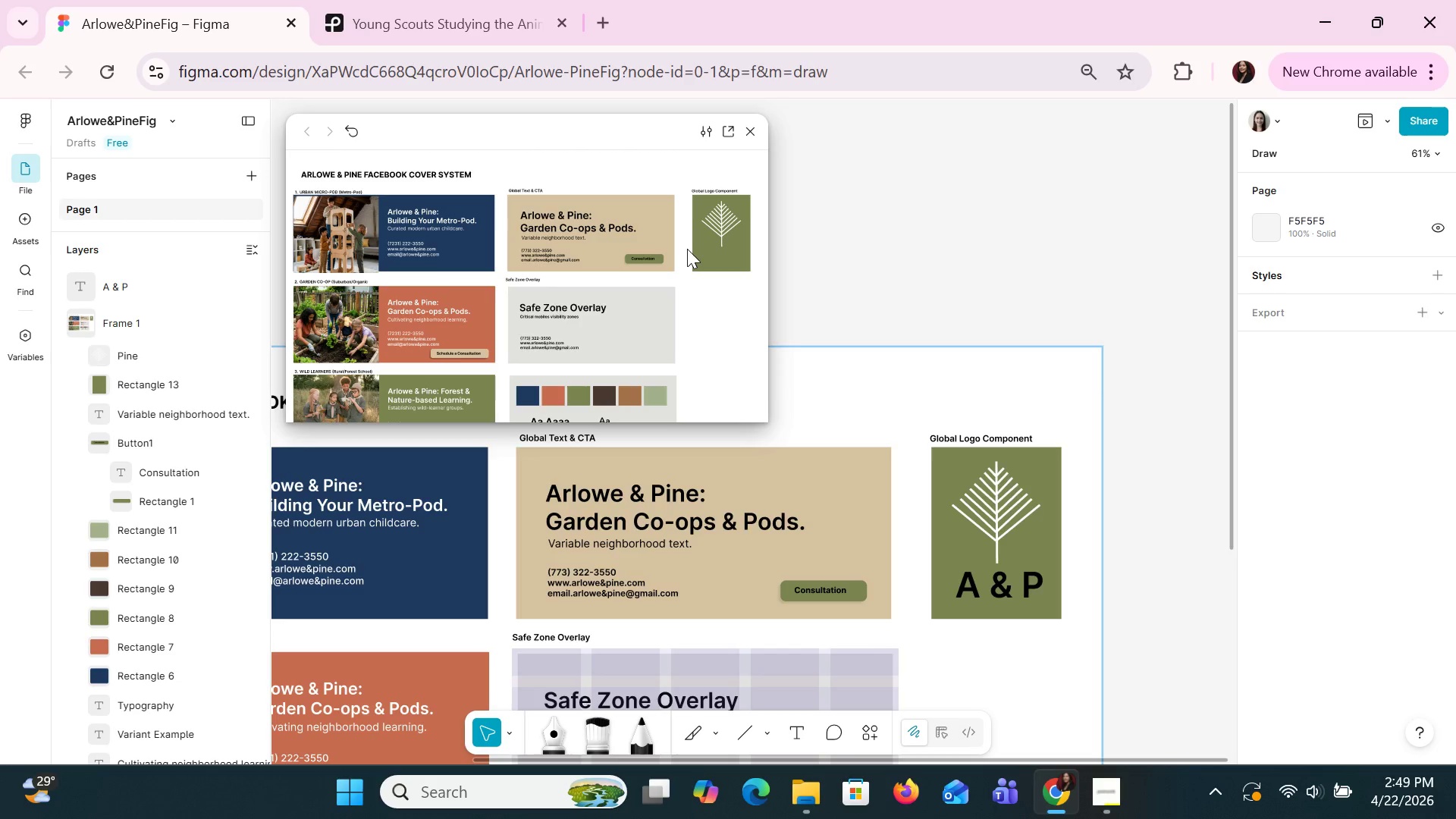 
wait(6.25)
 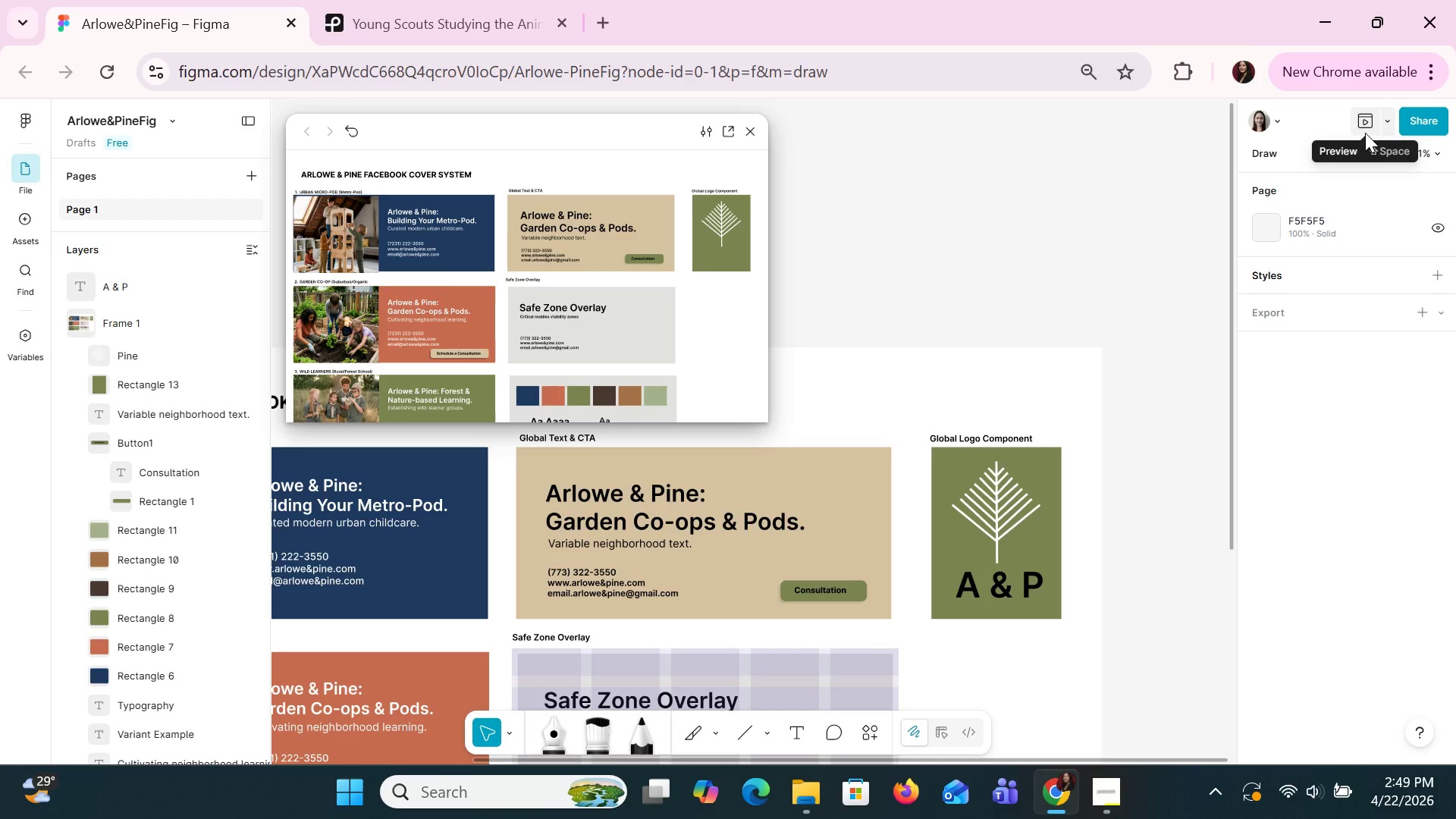 
left_click([742, 131])
 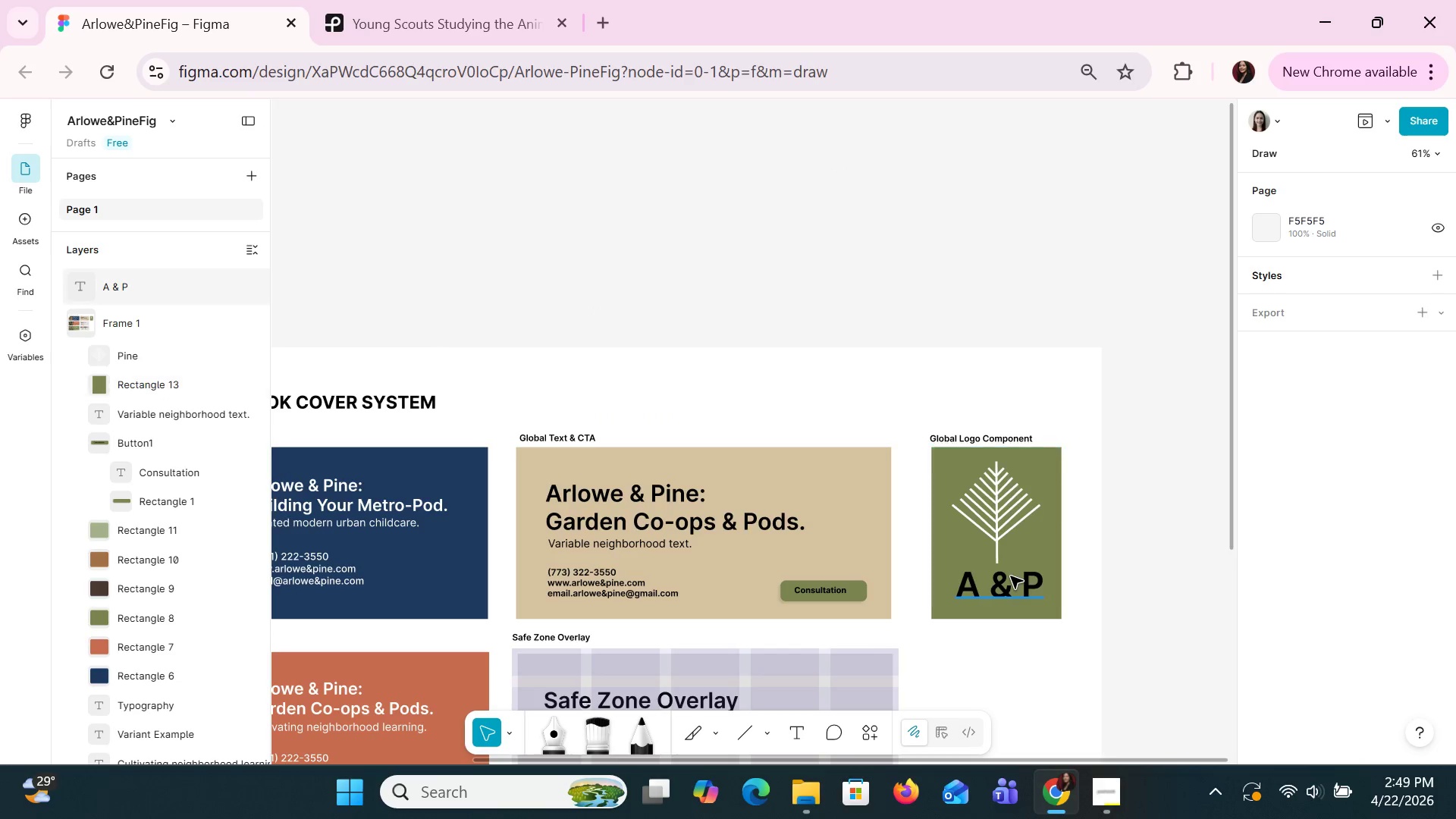 
left_click([1010, 576])
 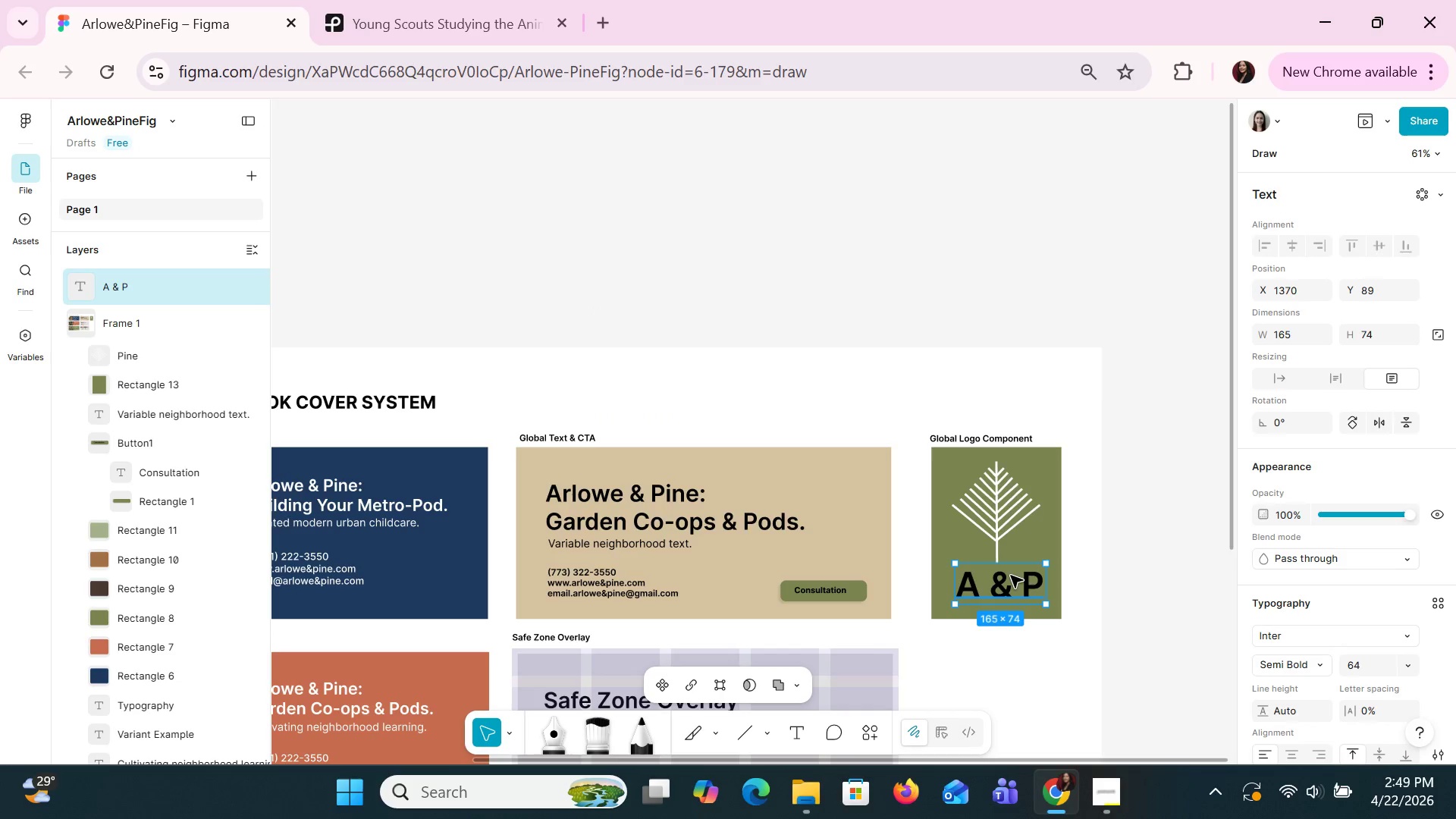 
right_click([1010, 575])
 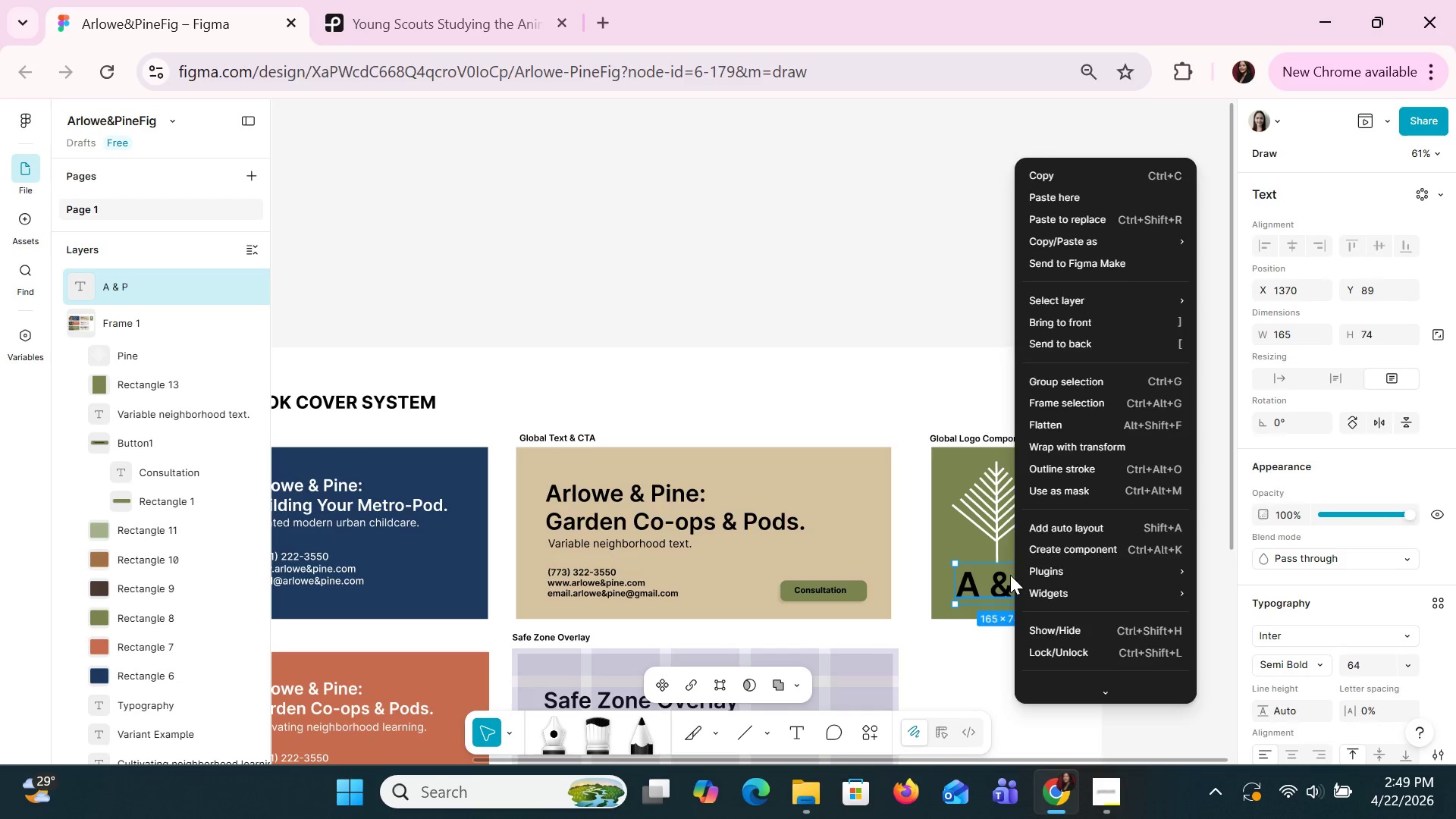 
left_click([1010, 575])
 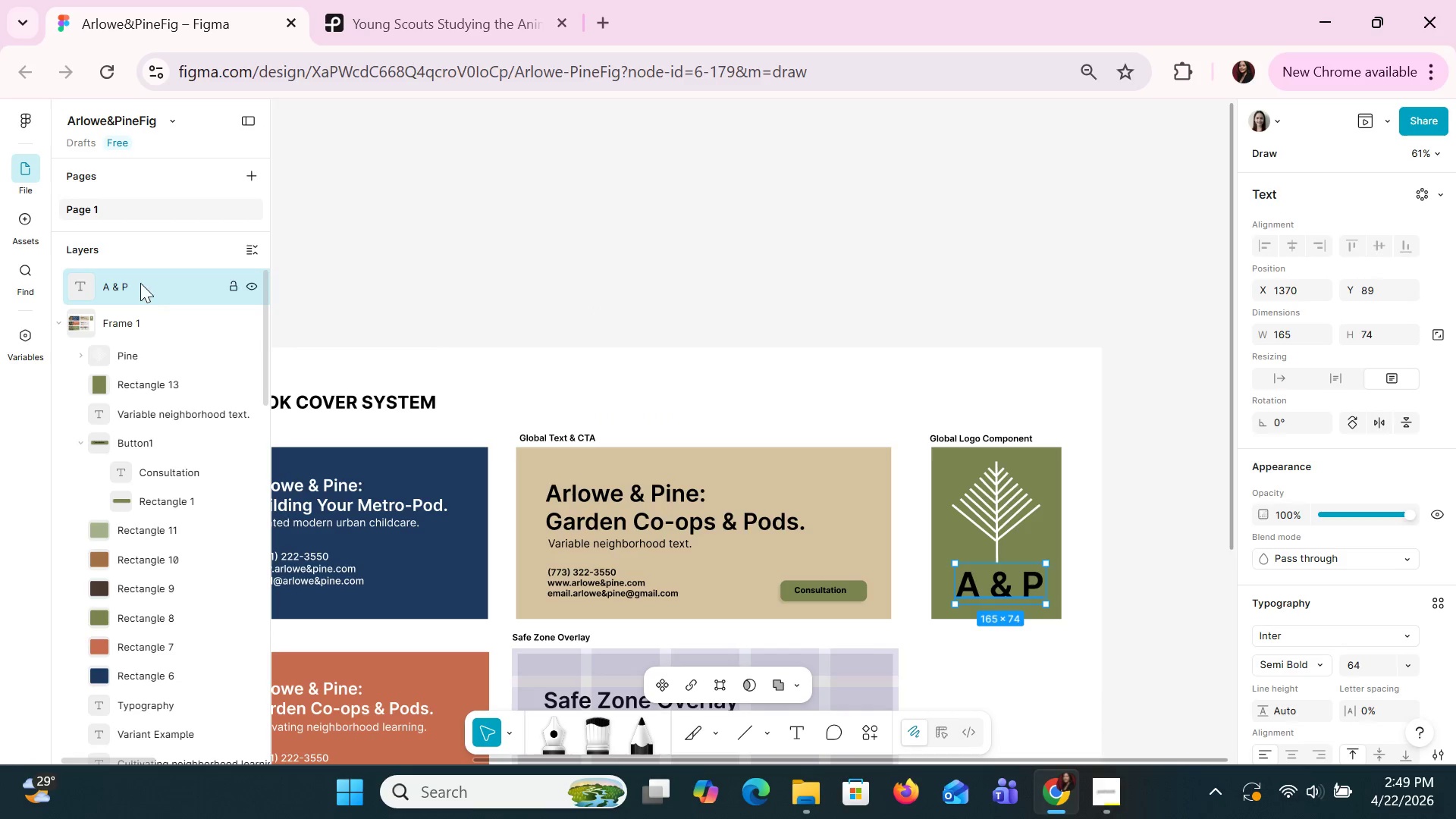 
left_click_drag(start_coordinate=[137, 277], to_coordinate=[134, 334])
 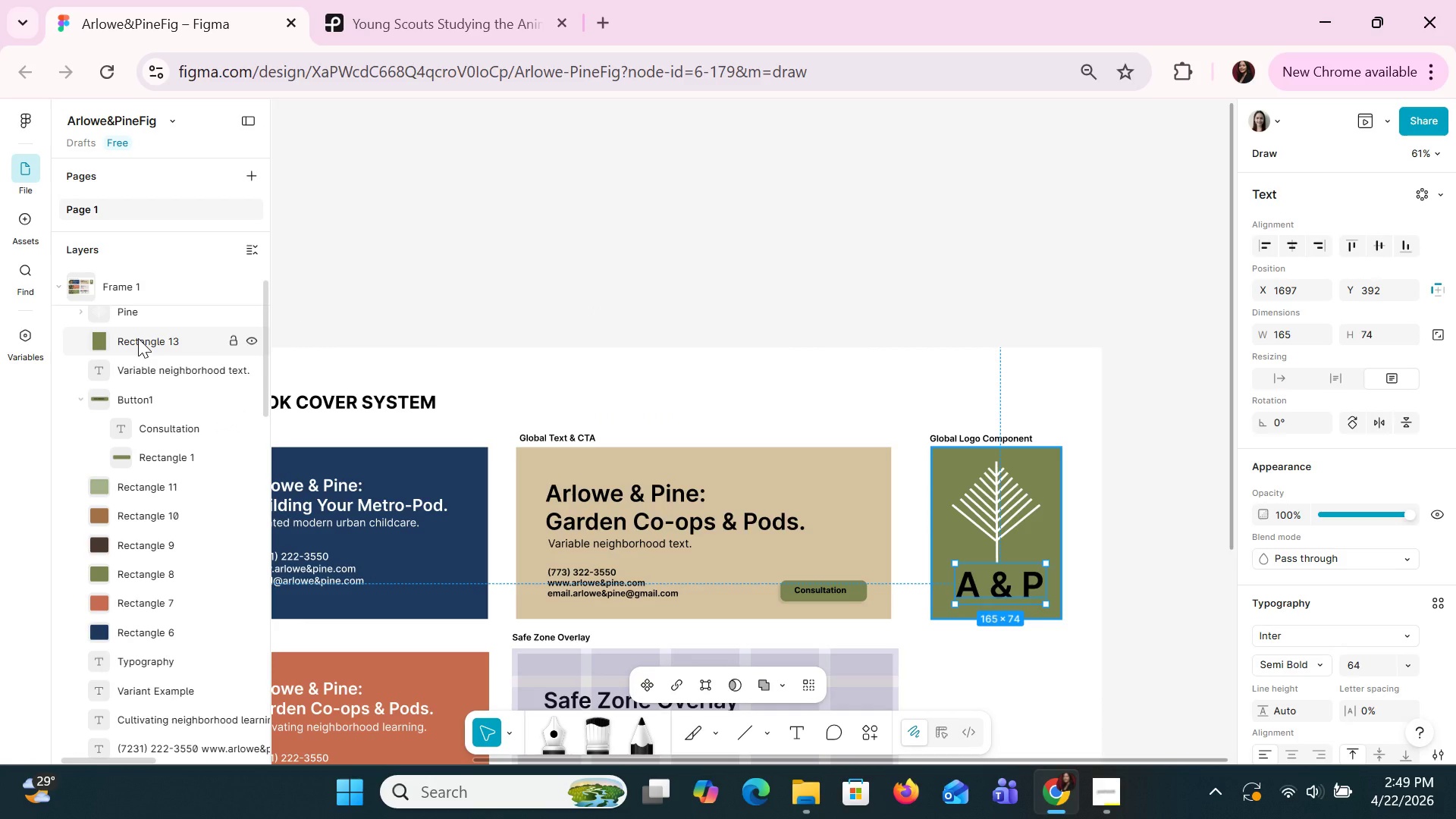 
scroll: coordinate [138, 338], scroll_direction: up, amount: 2.0
 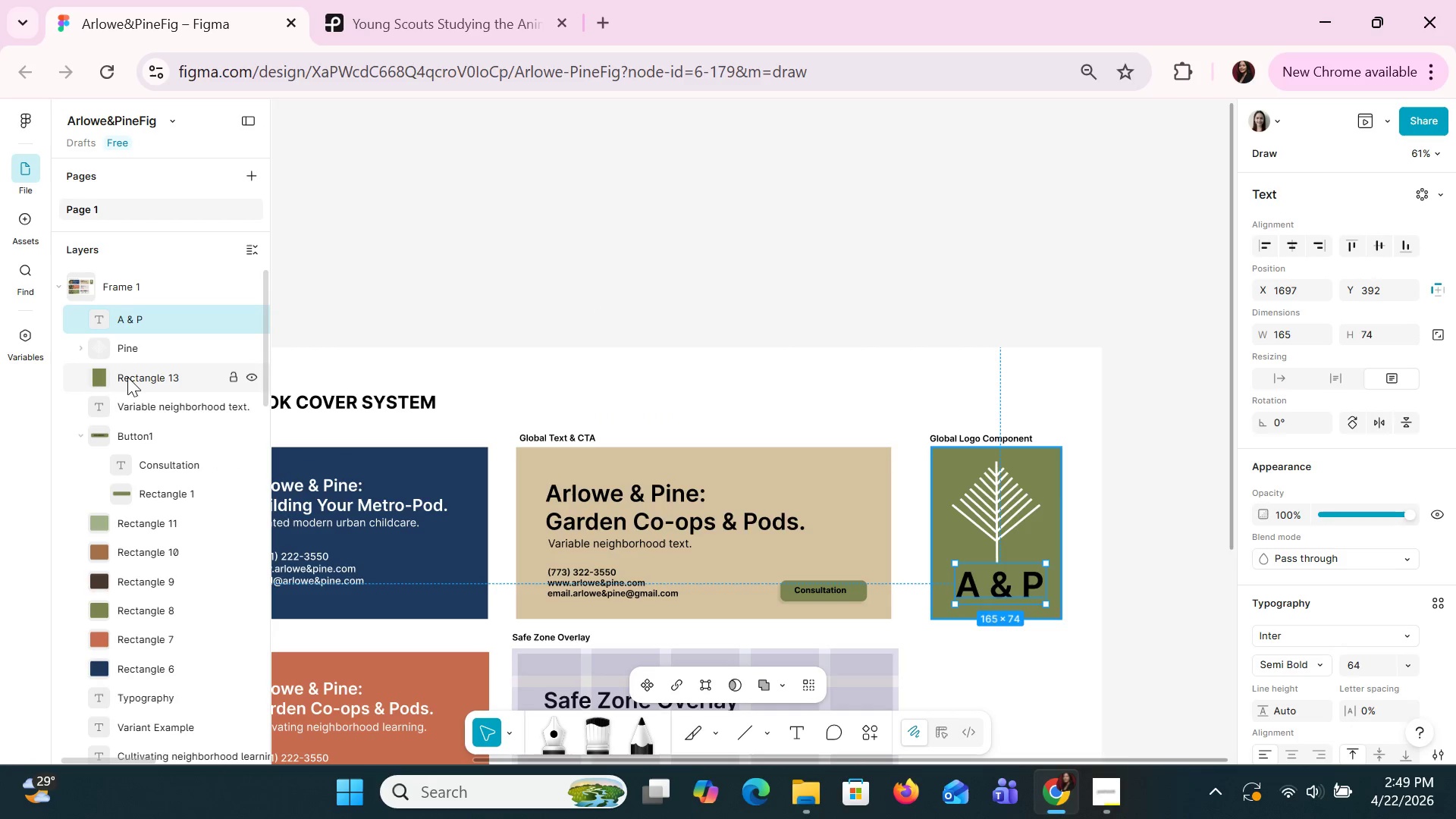 
left_click([976, 267])
 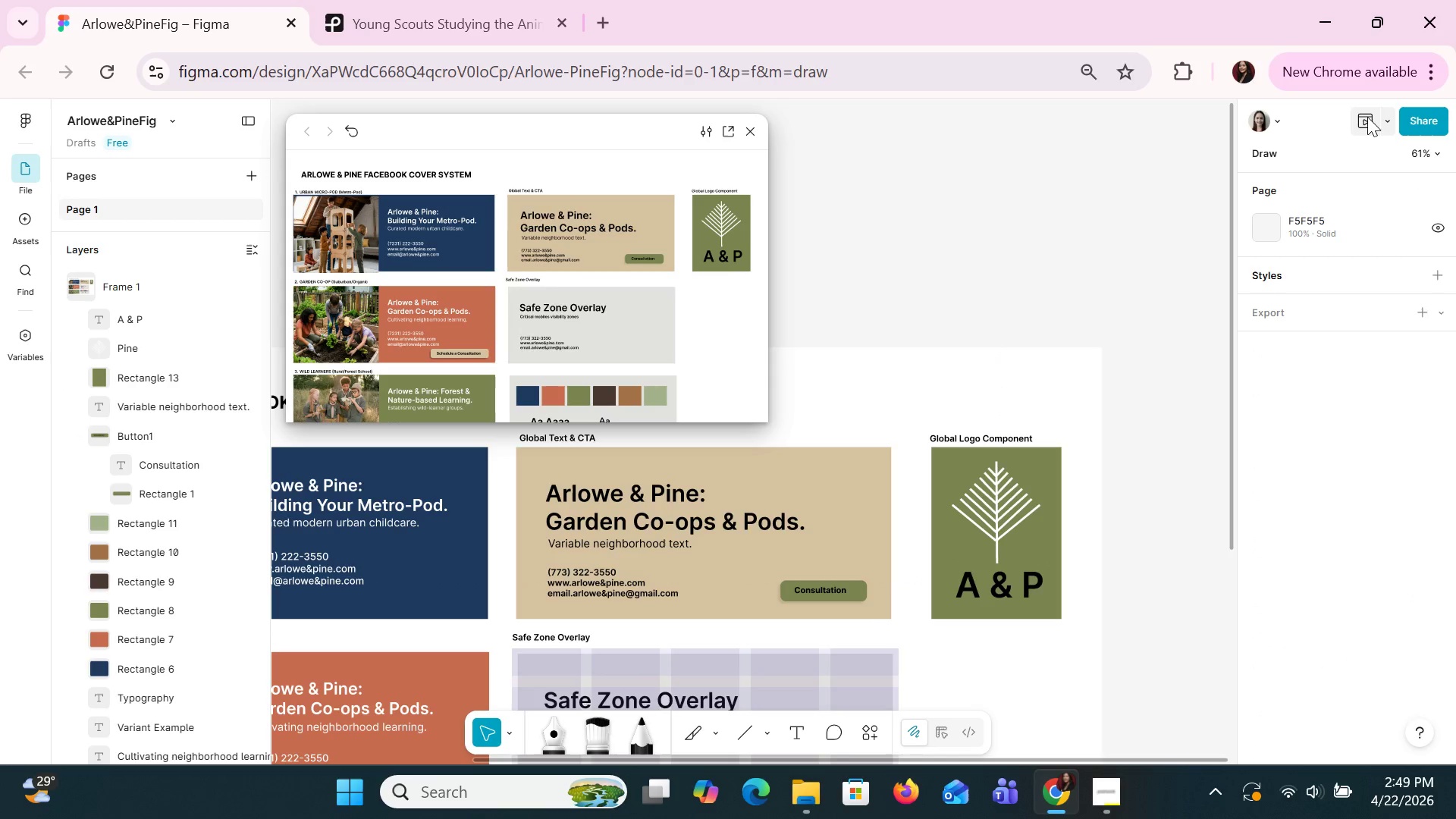 
left_click([1367, 117])
 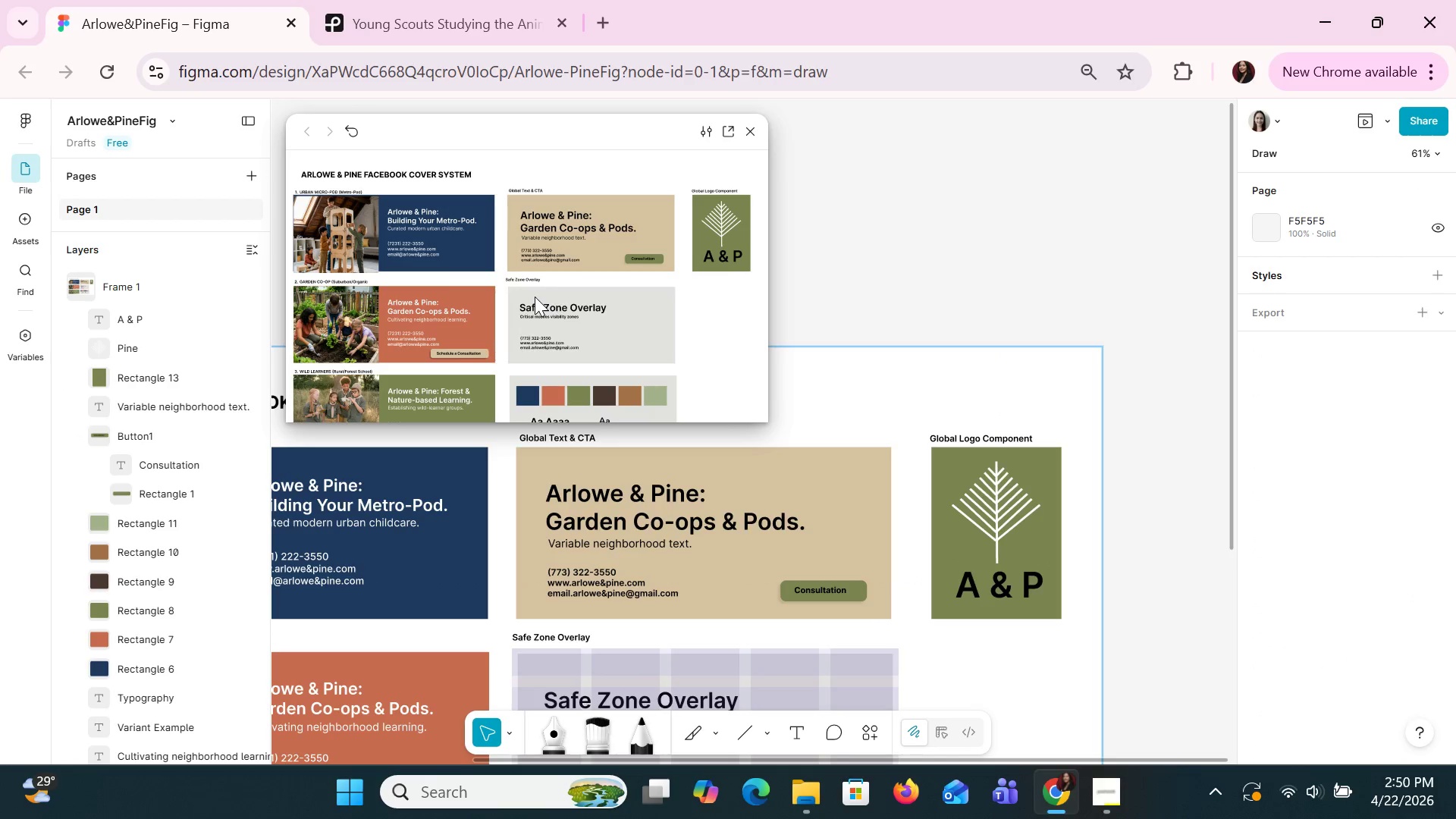 
scroll: coordinate [543, 299], scroll_direction: down, amount: 2.0
 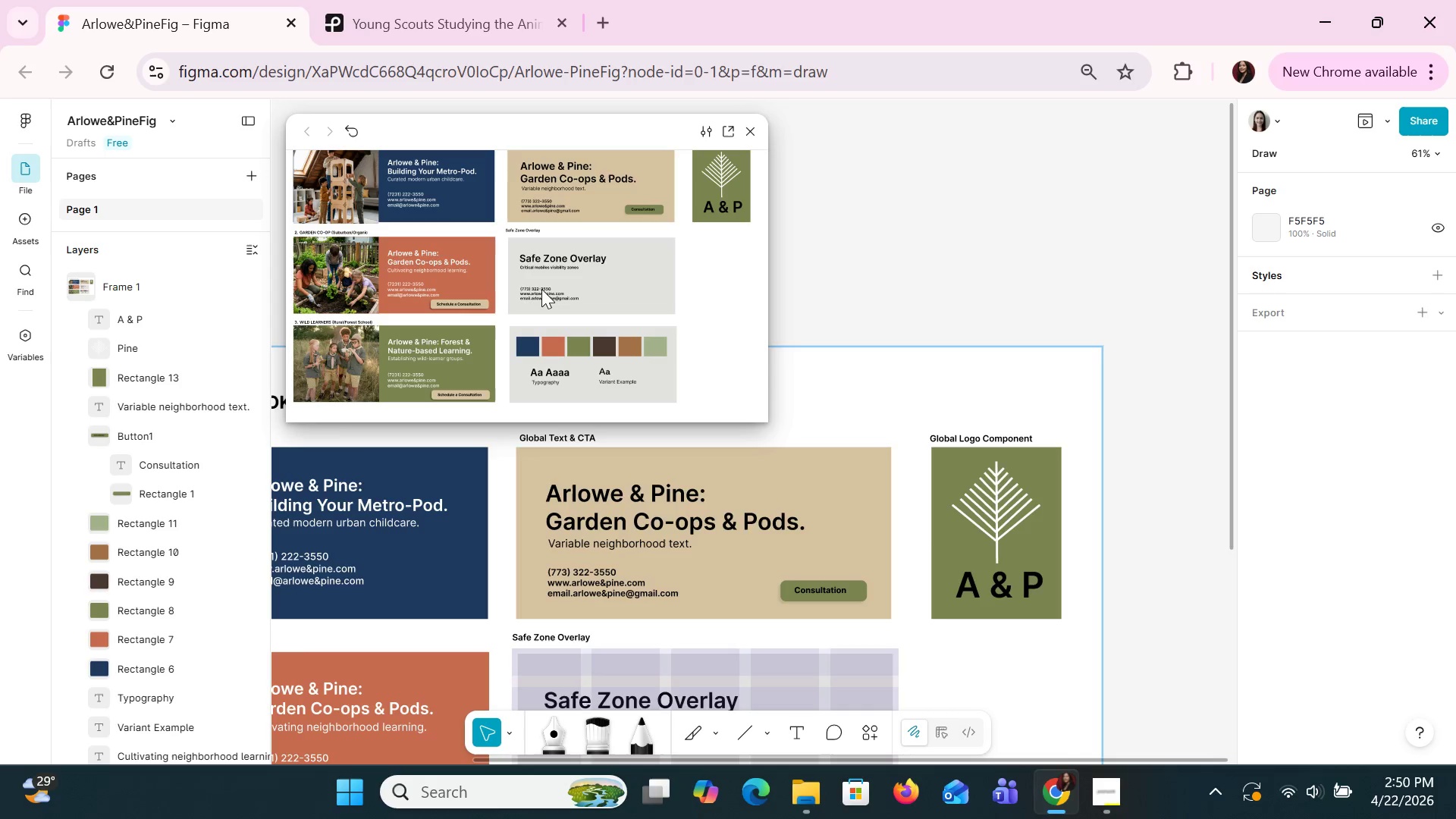 
scroll: coordinate [541, 289], scroll_direction: up, amount: 2.0
 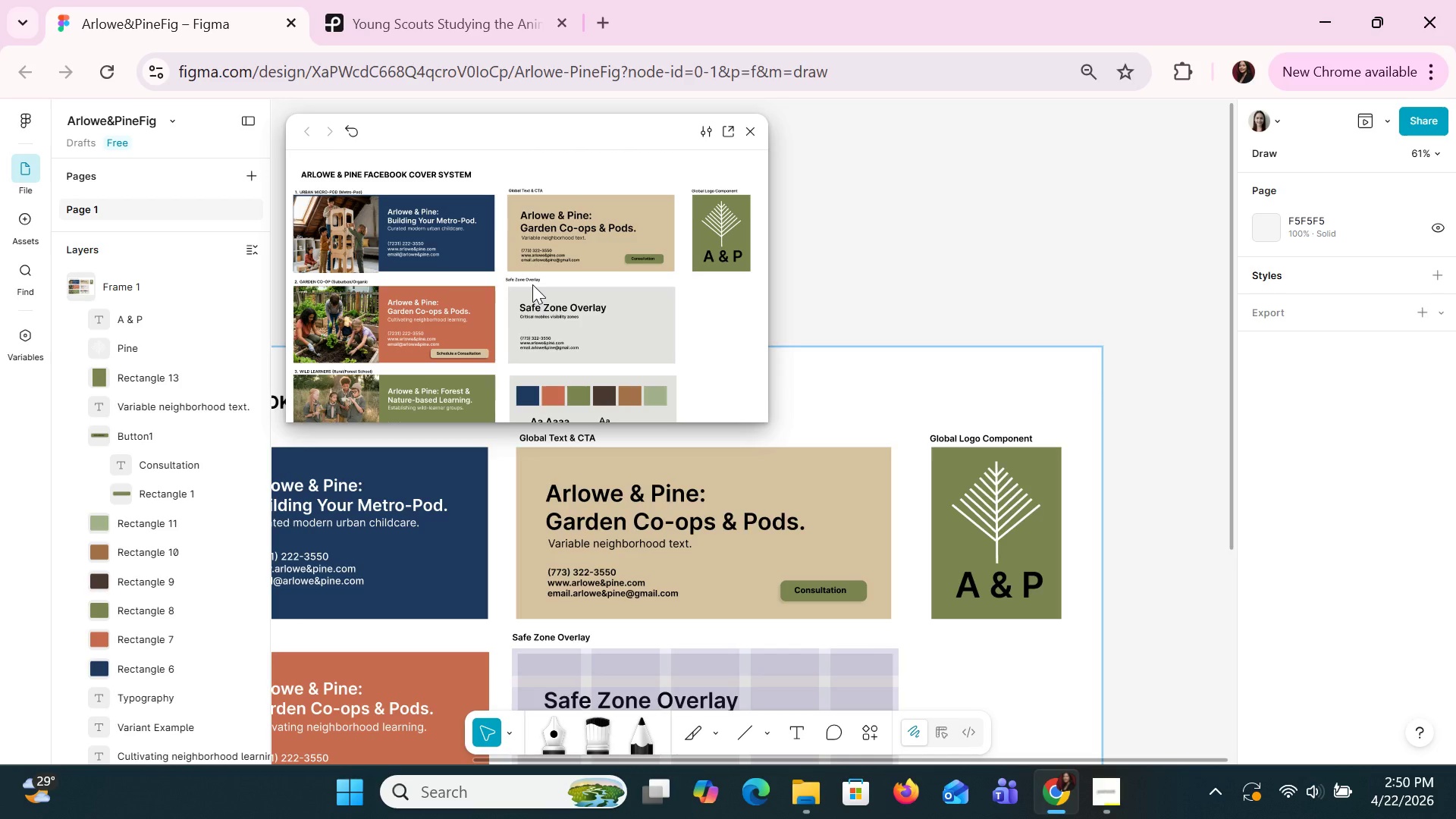 
wait(28.15)
 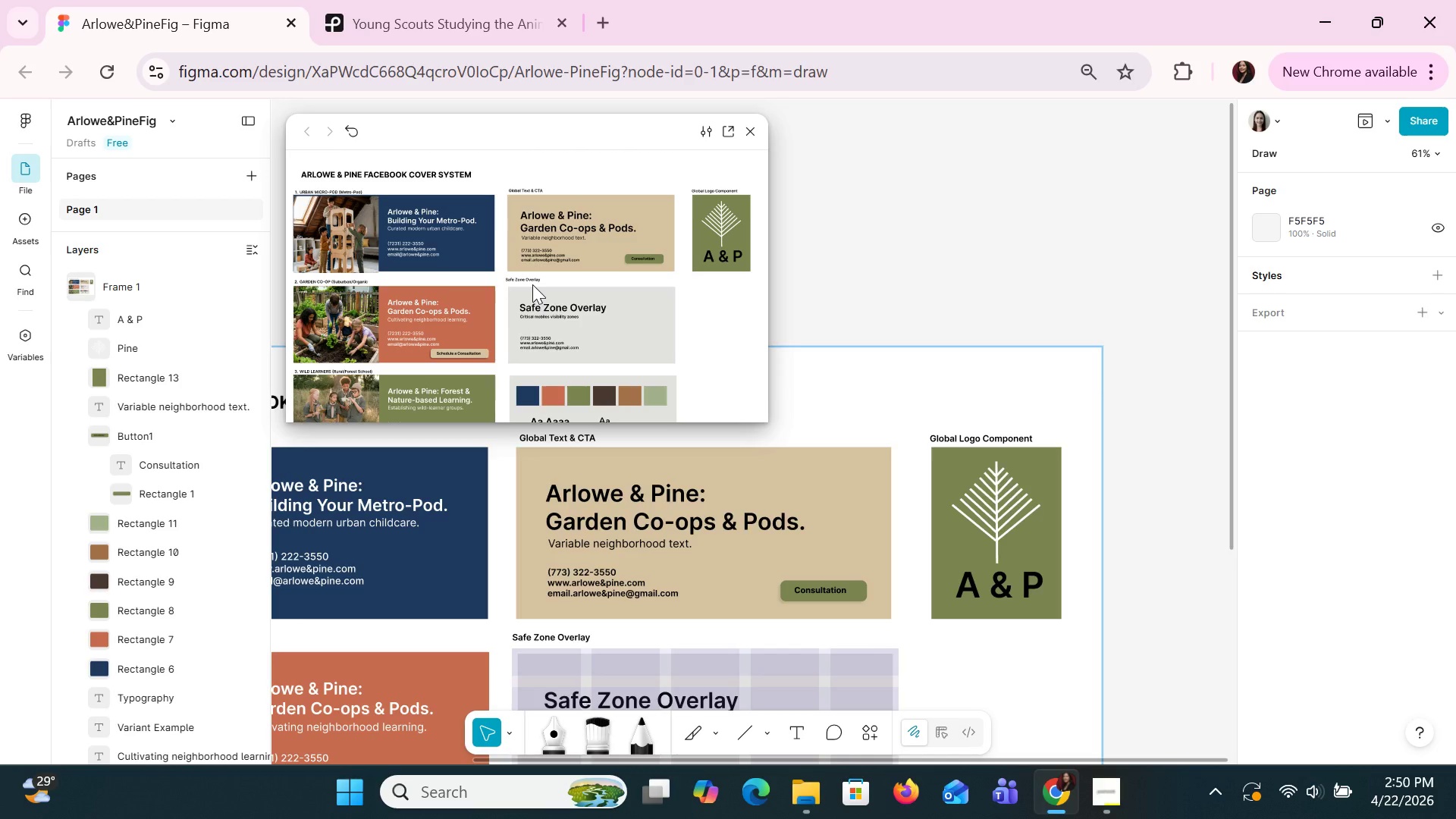 
scroll: coordinate [533, 293], scroll_direction: down, amount: 2.0
 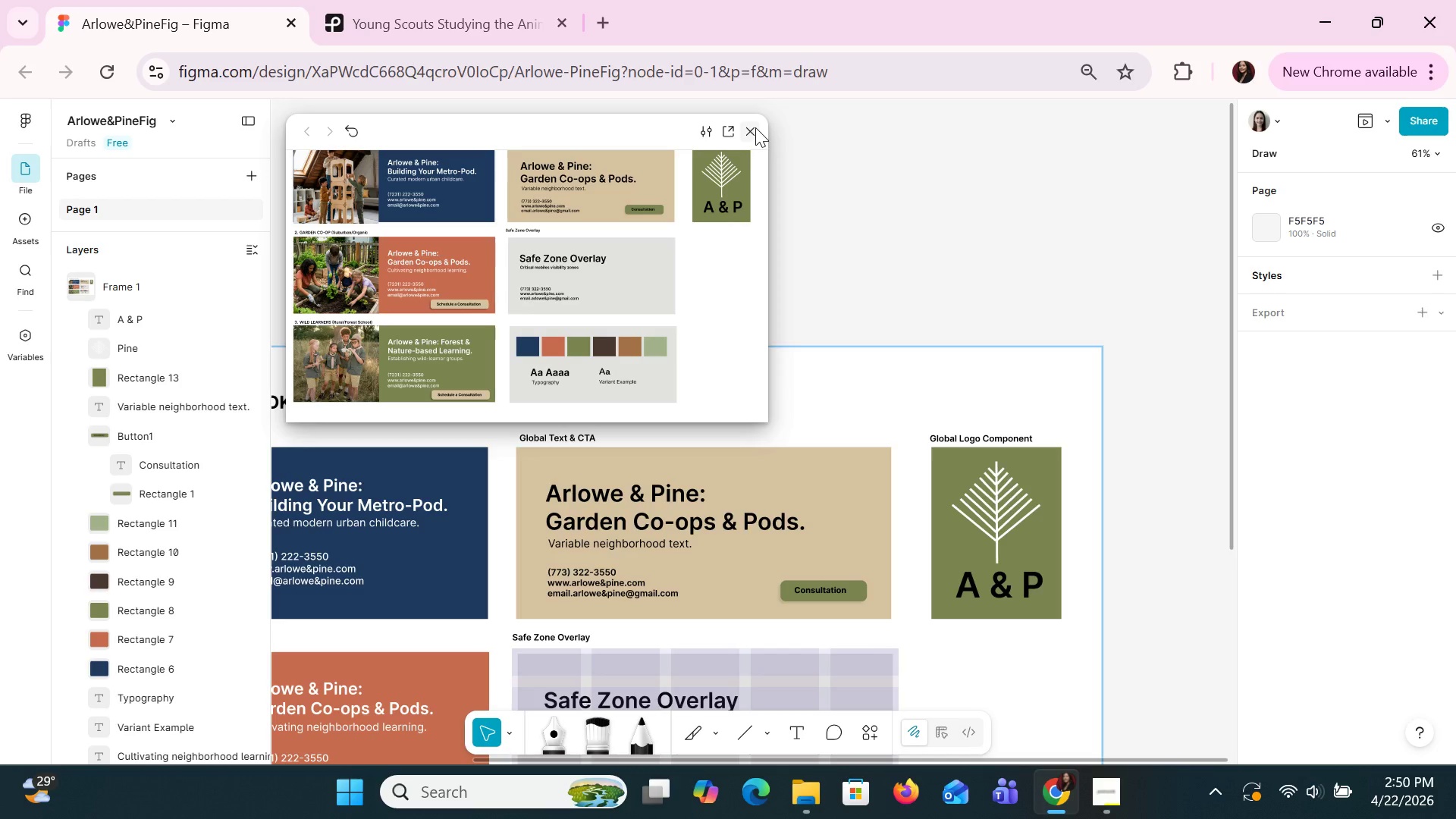 
left_click([752, 128])
 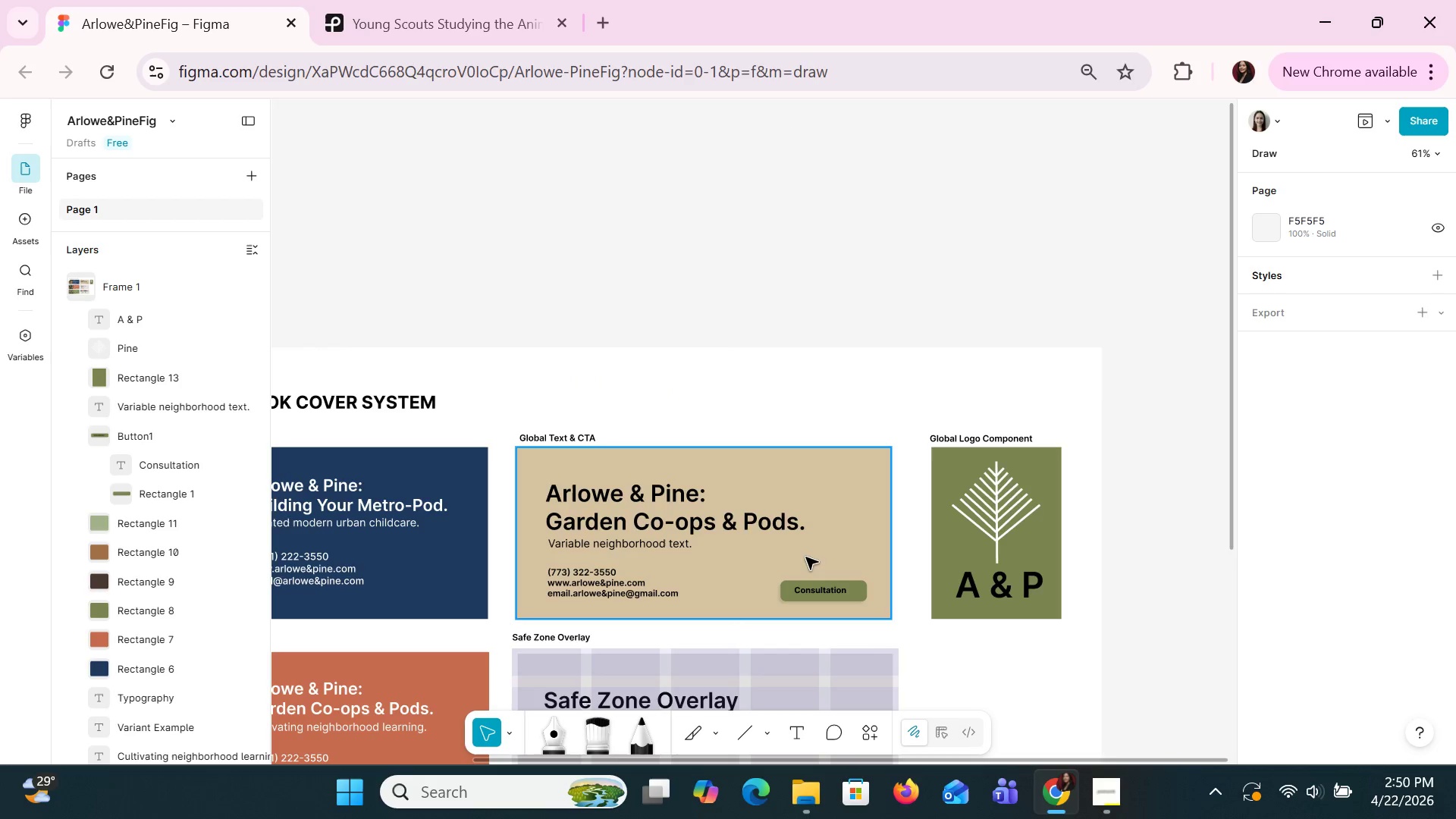 
scroll: coordinate [805, 557], scroll_direction: down, amount: 2.0
 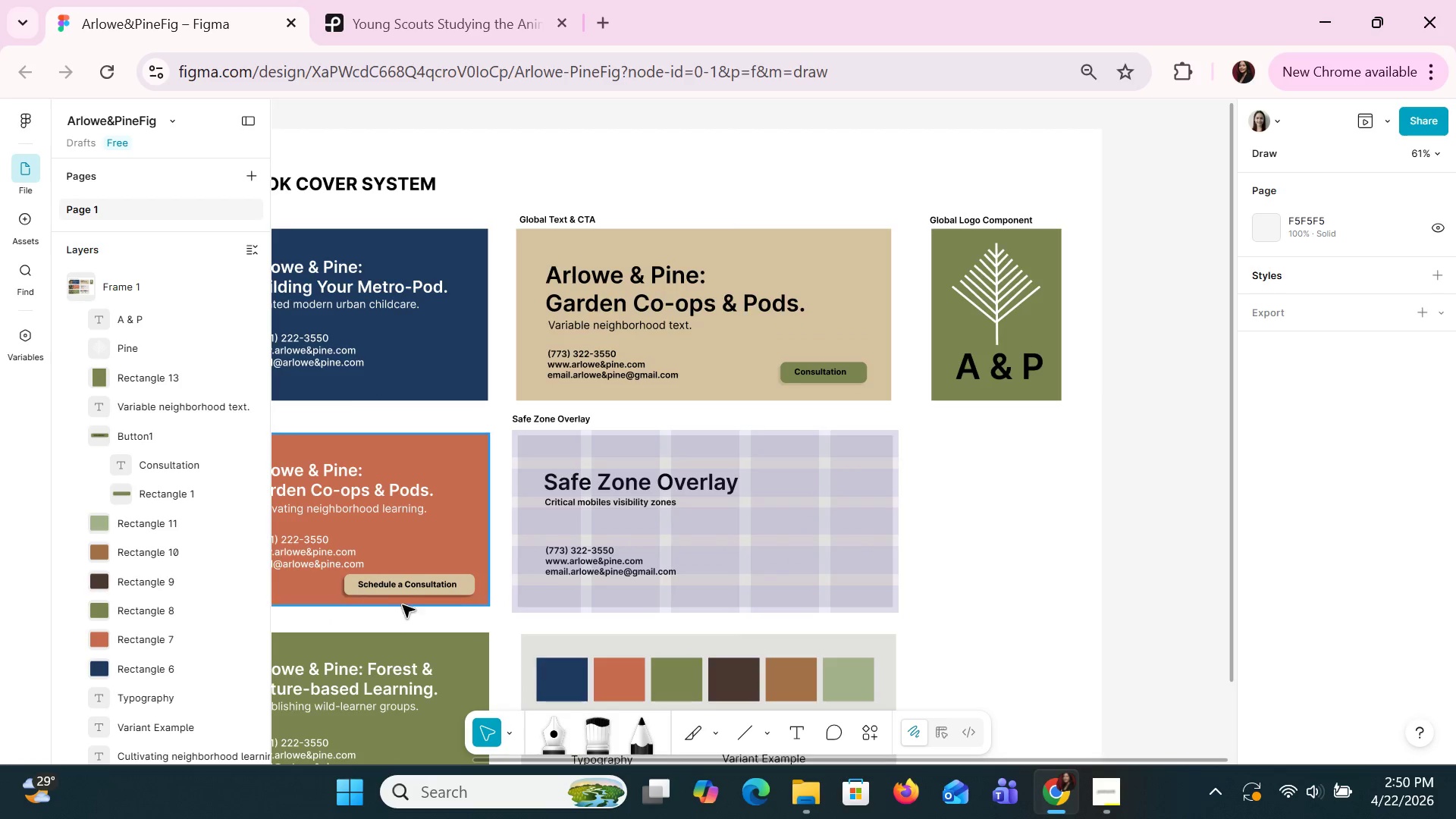 
left_click([401, 592])
 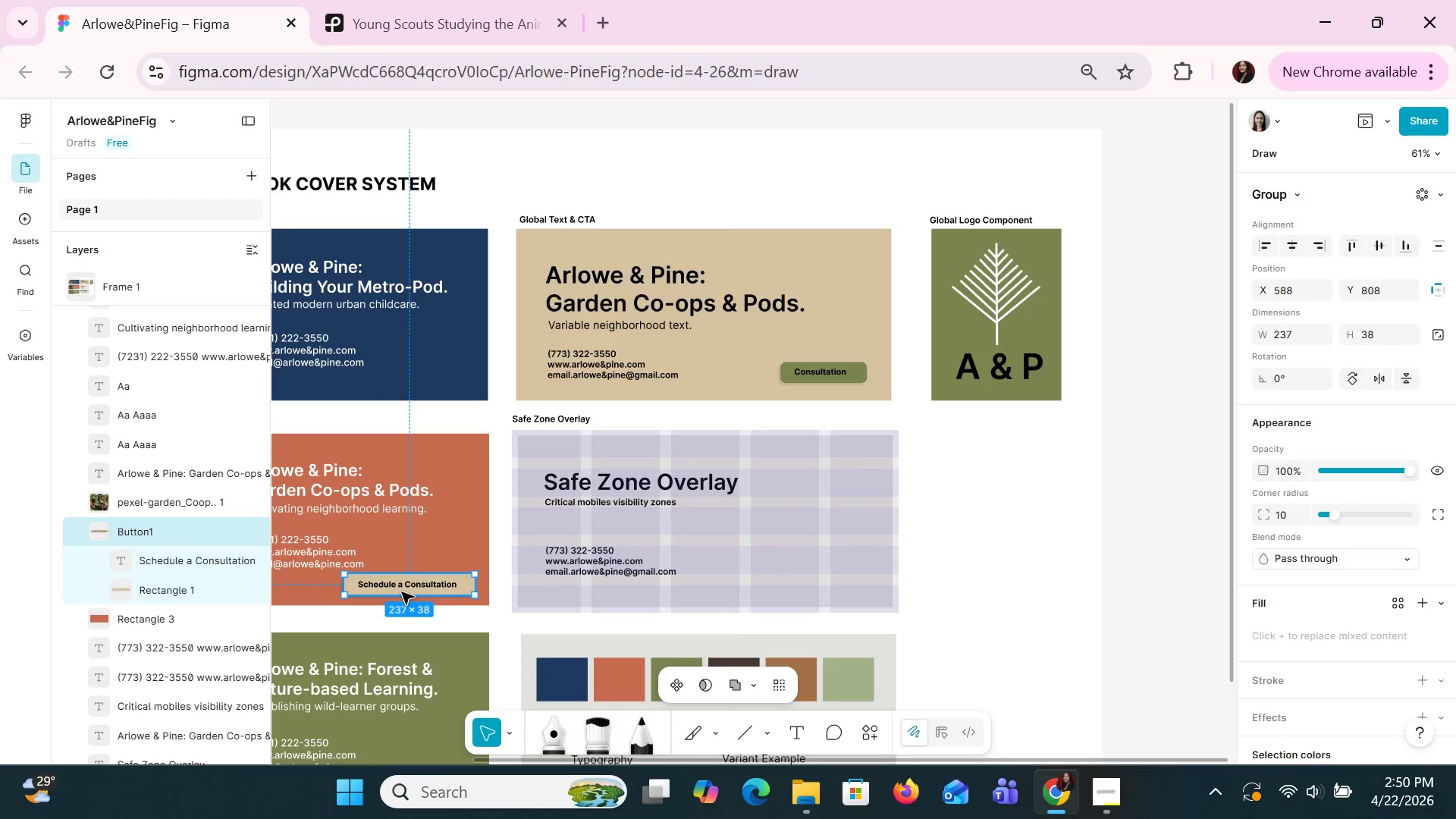 
key(Control+C)
 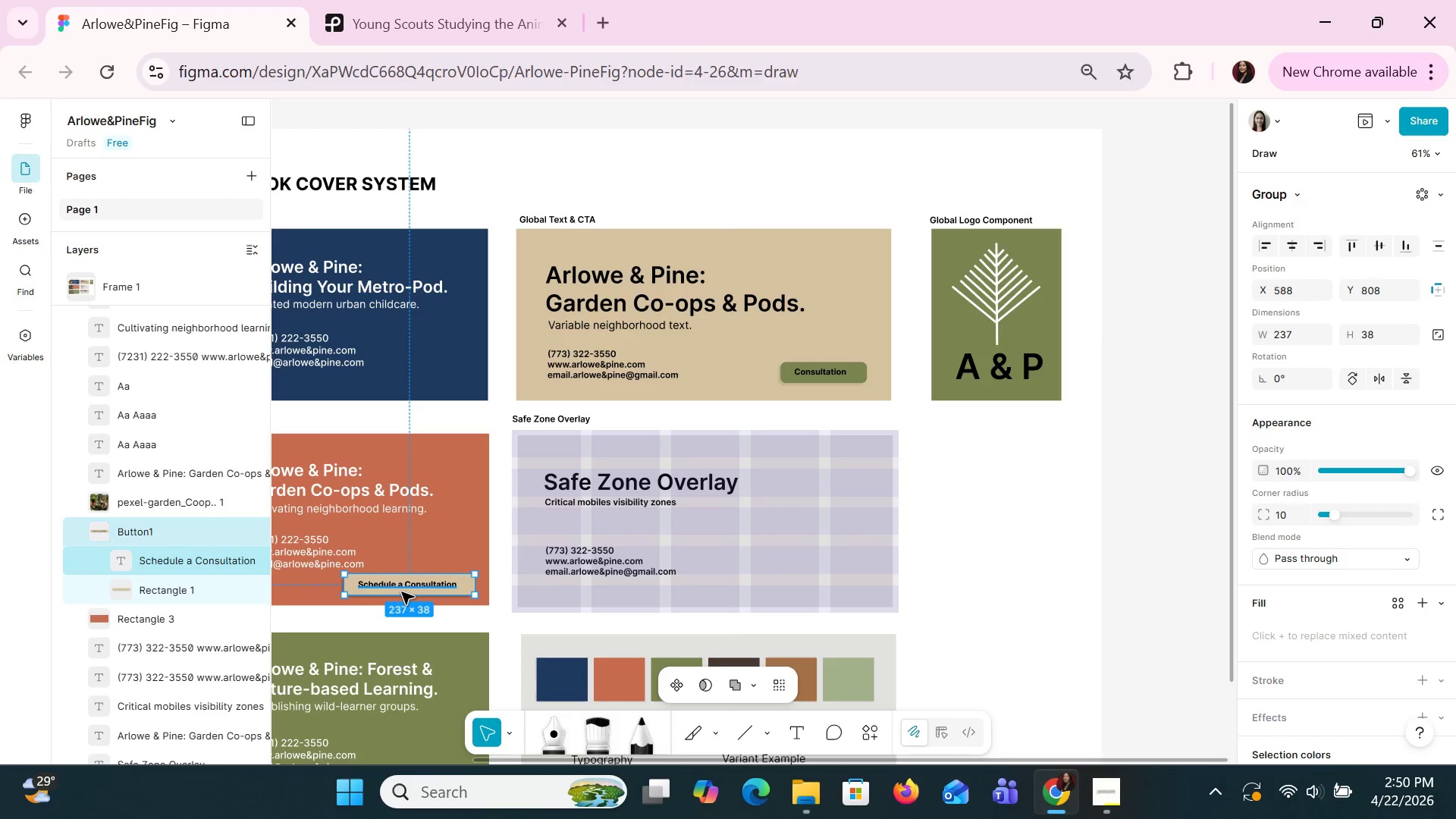 
key(Control+V)
 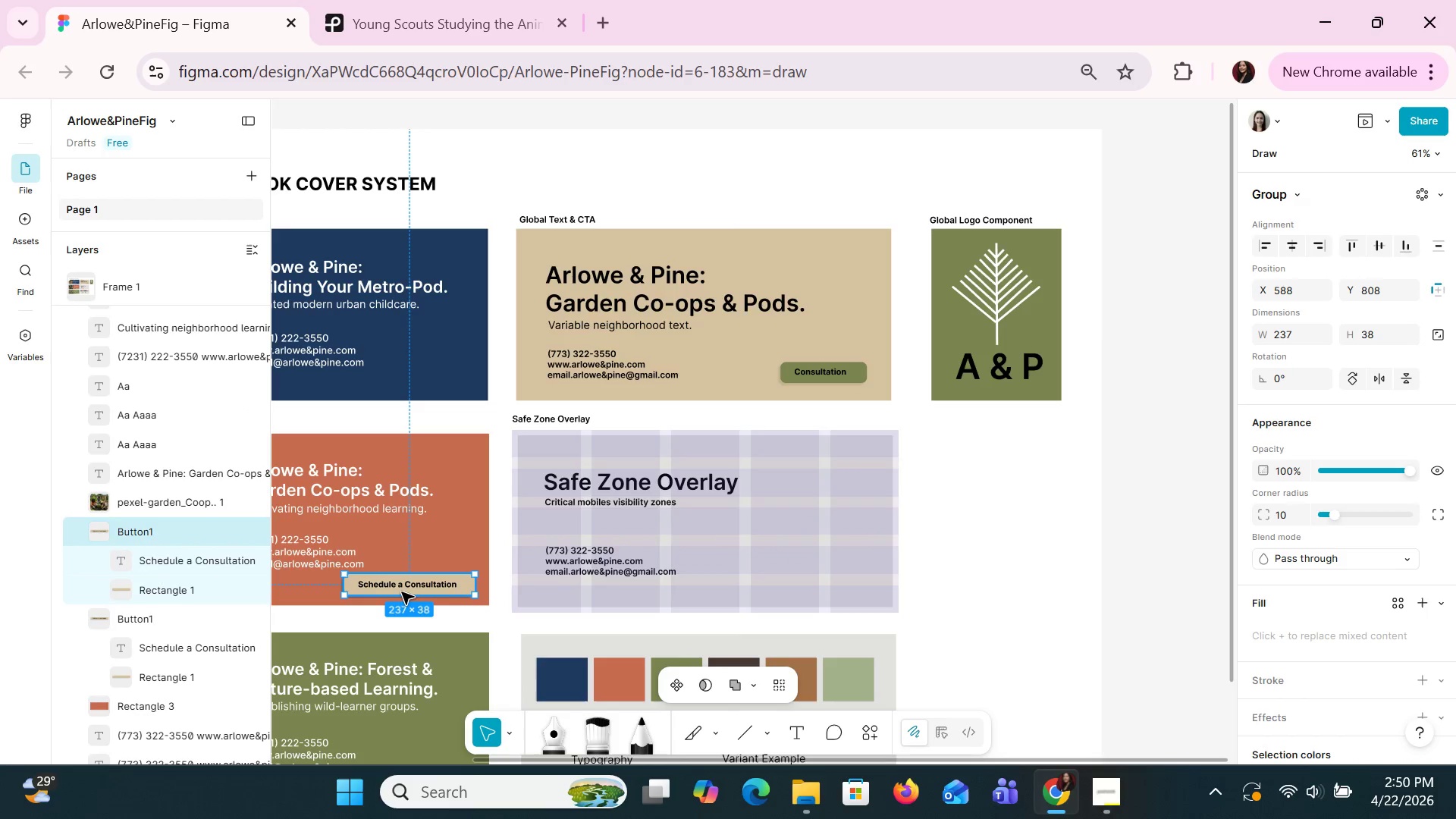 
left_click_drag(start_coordinate=[401, 592], to_coordinate=[410, 390])
 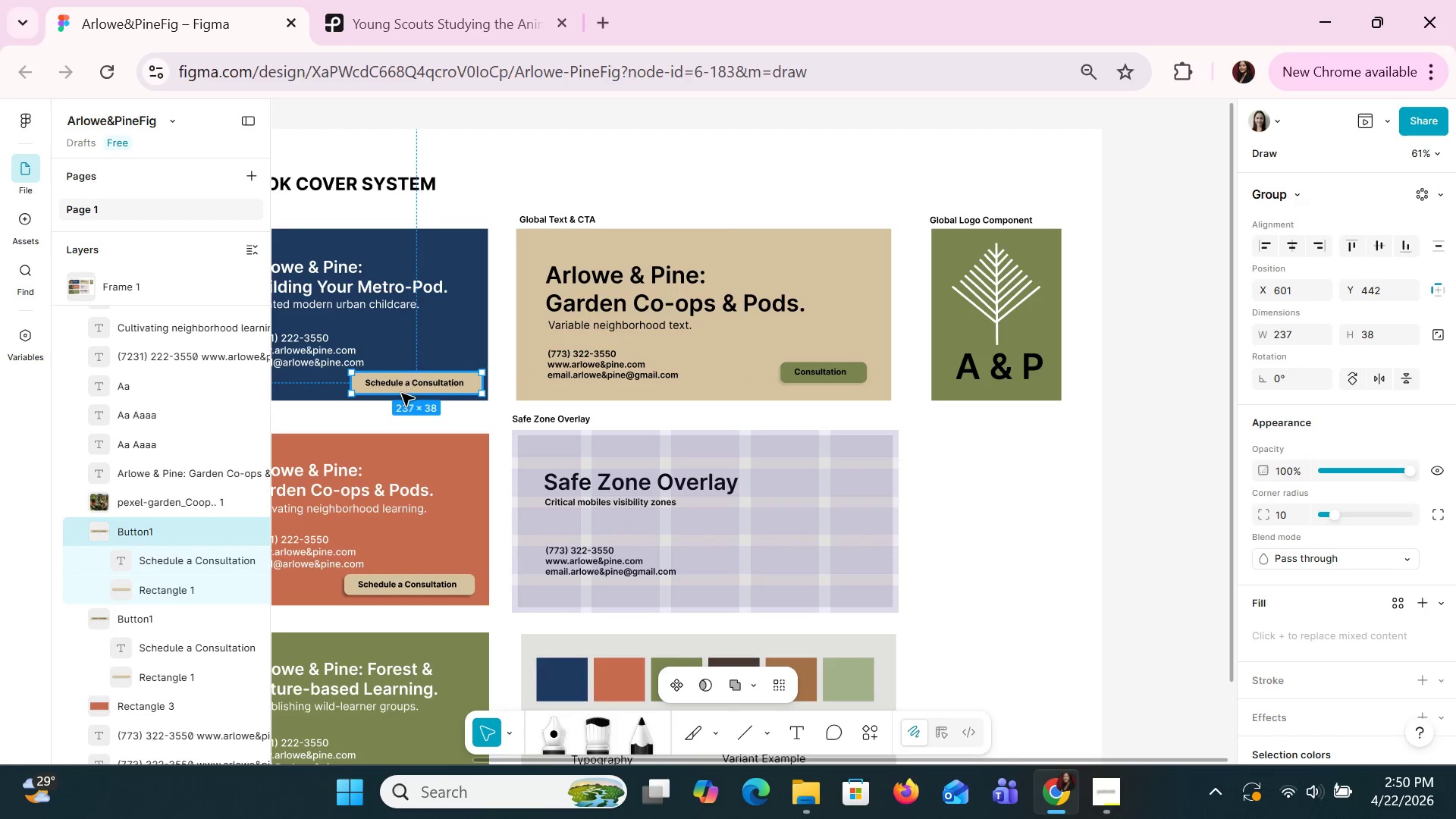 
key(ArrowLeft)
 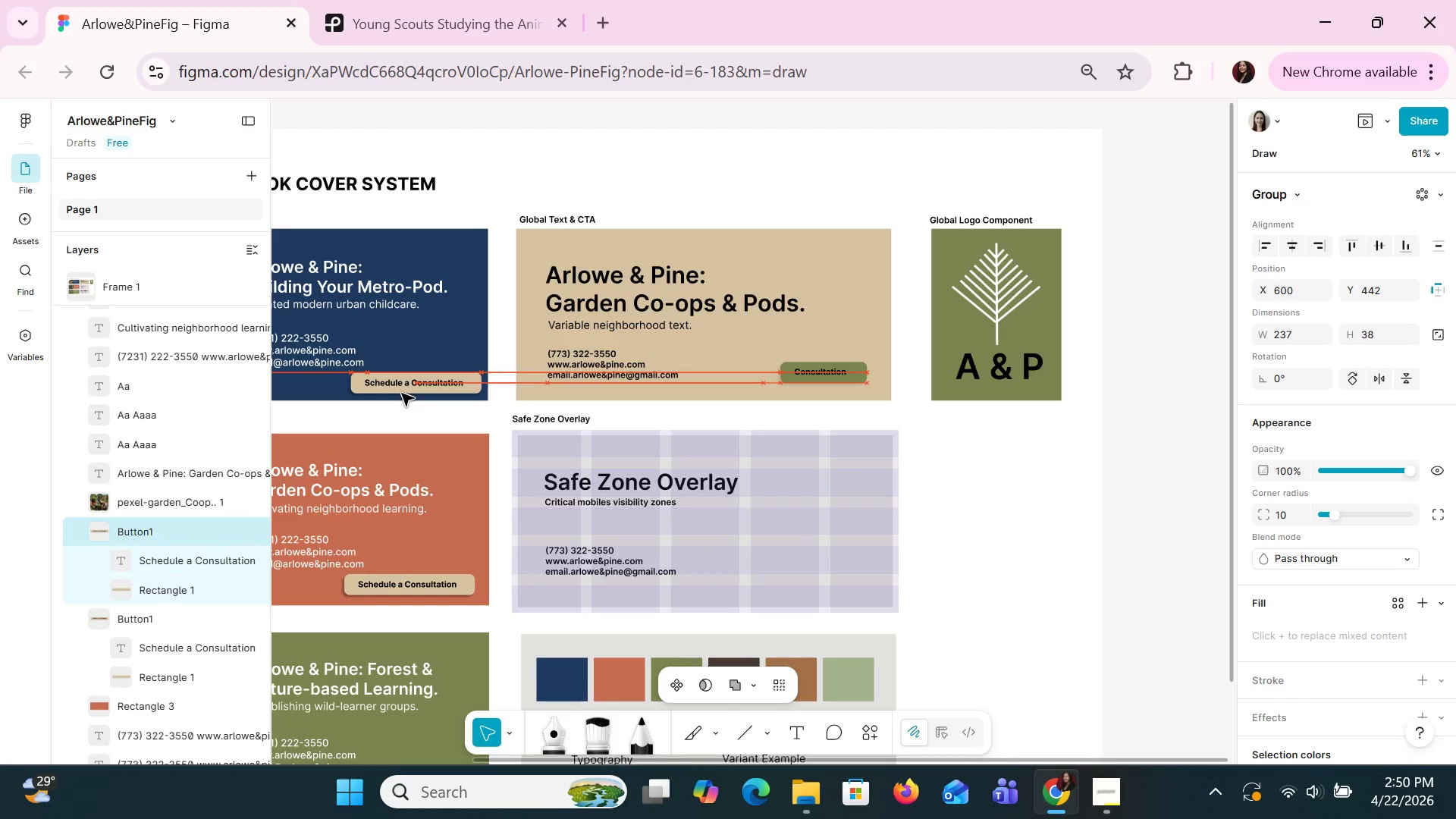 
key(ArrowLeft)
 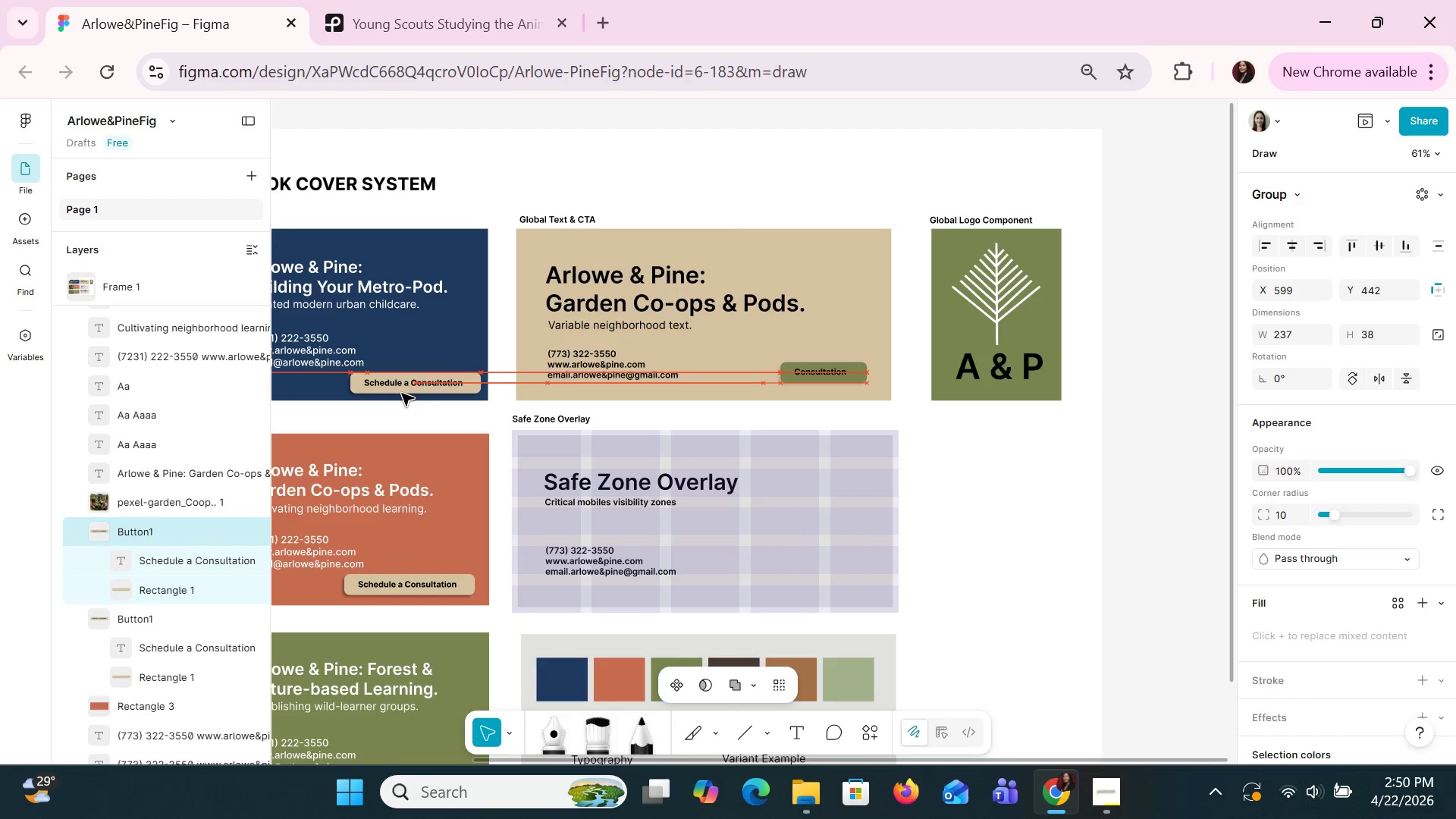 
key(ArrowLeft)
 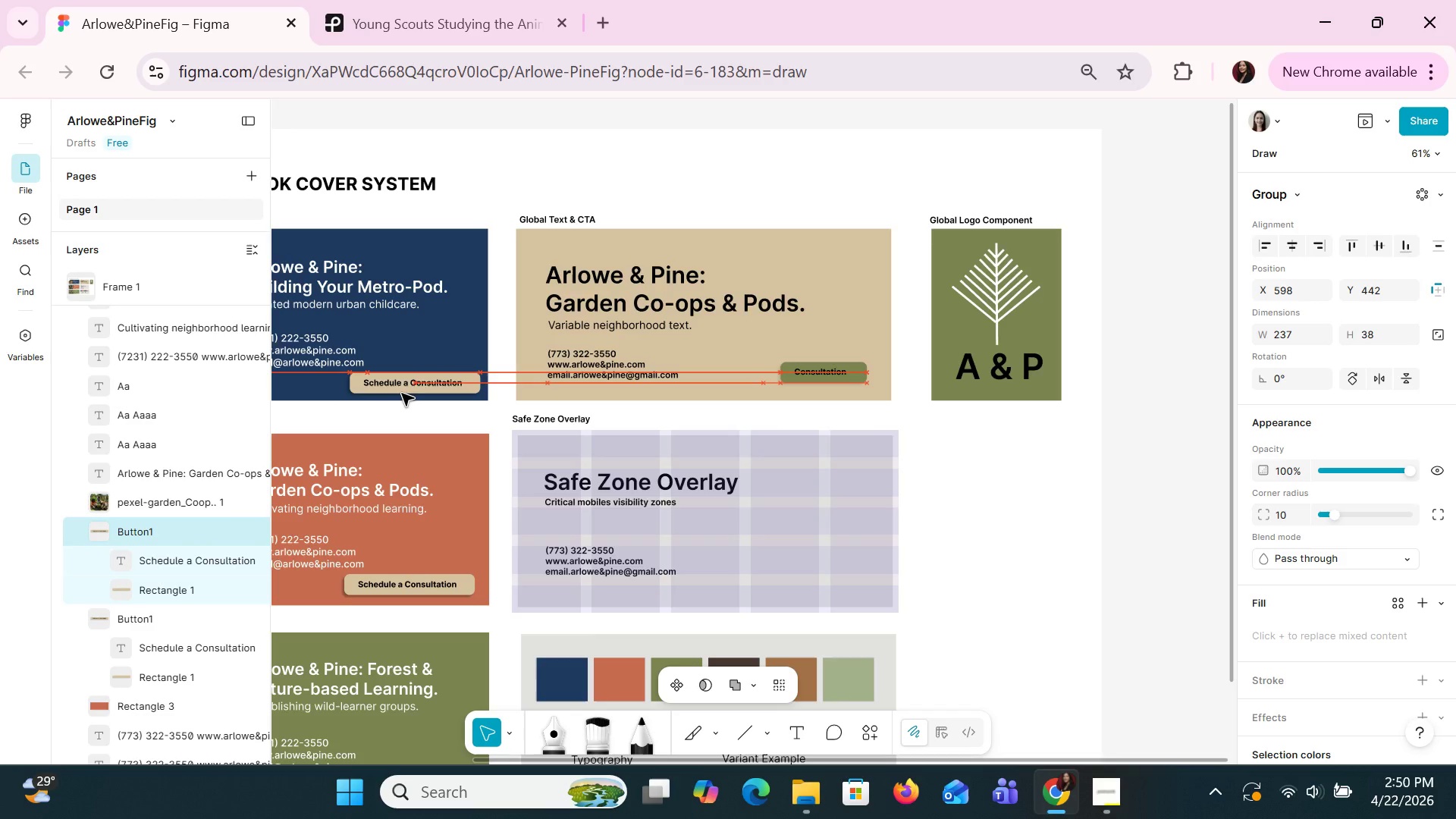 
key(ArrowLeft)
 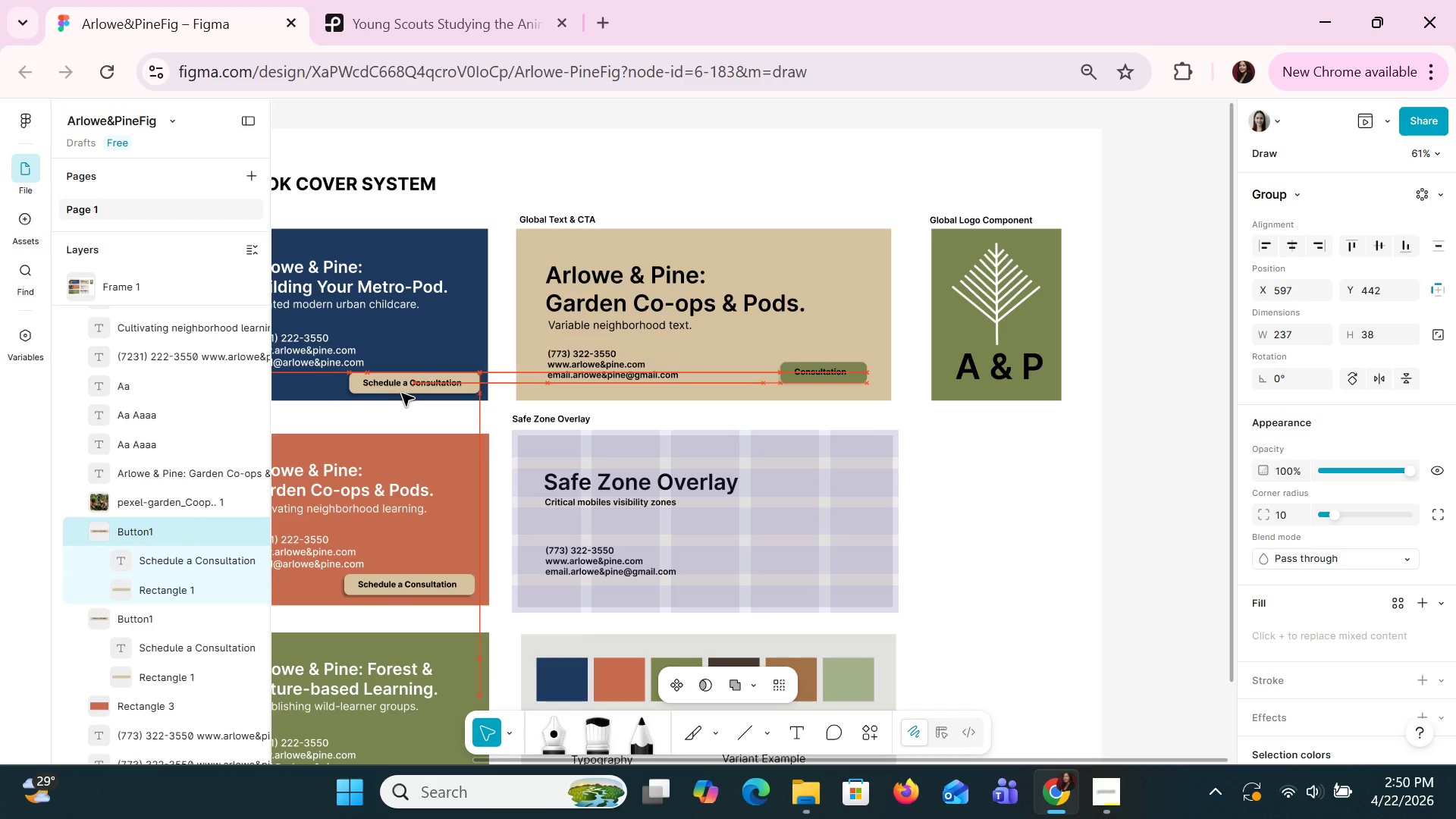 
key(ArrowLeft)
 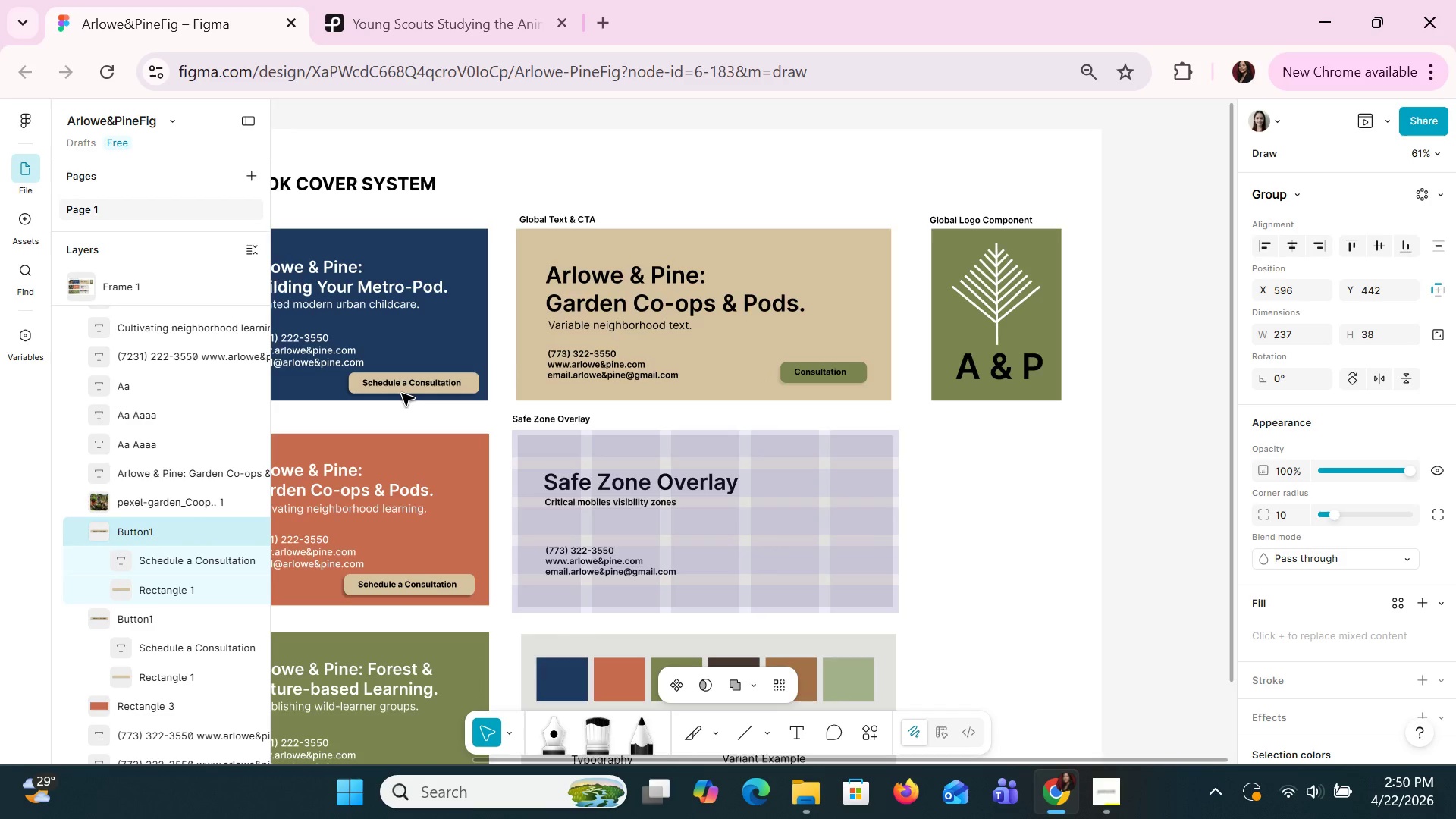 
key(ArrowLeft)
 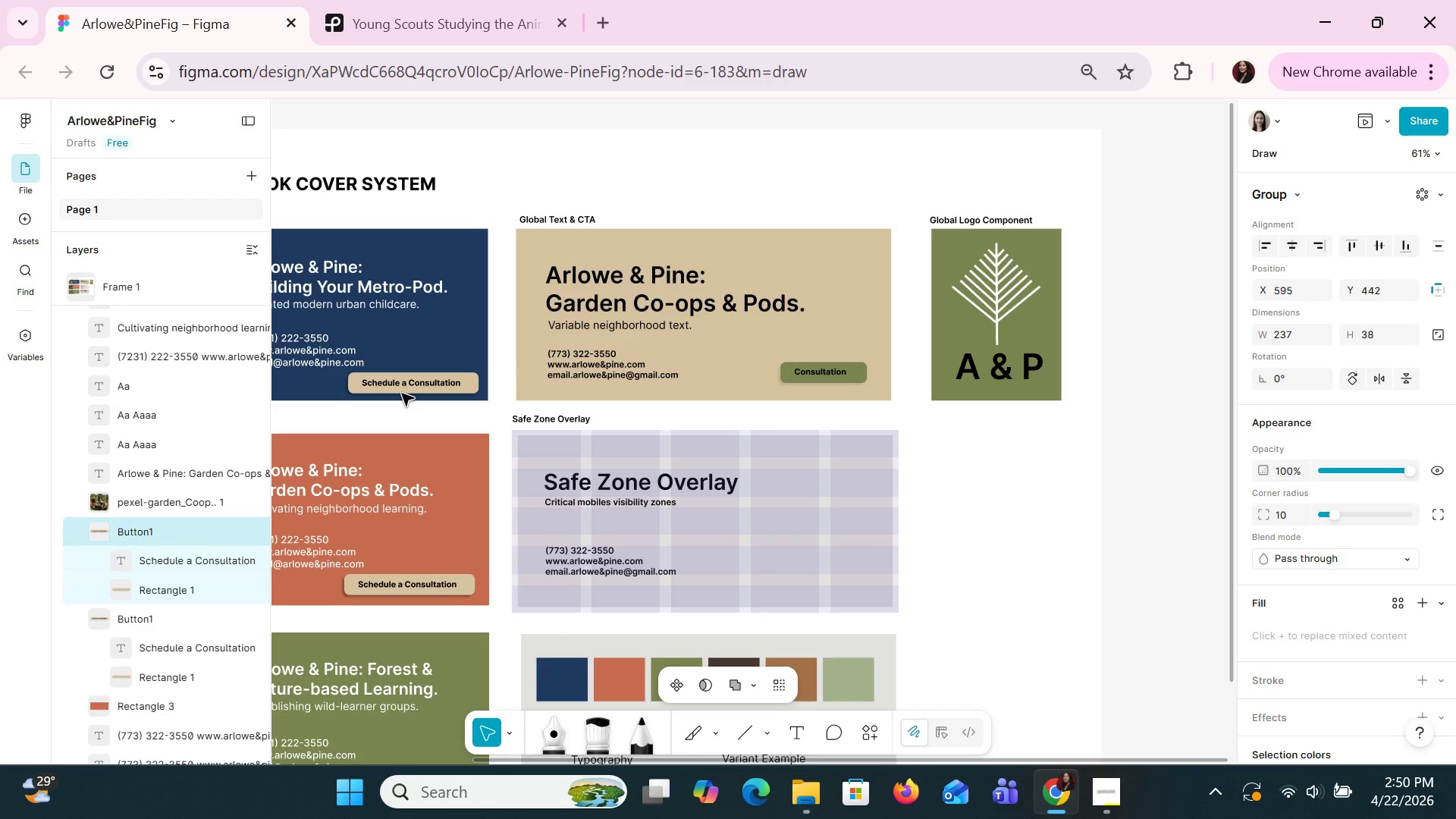 
key(ArrowDown)
 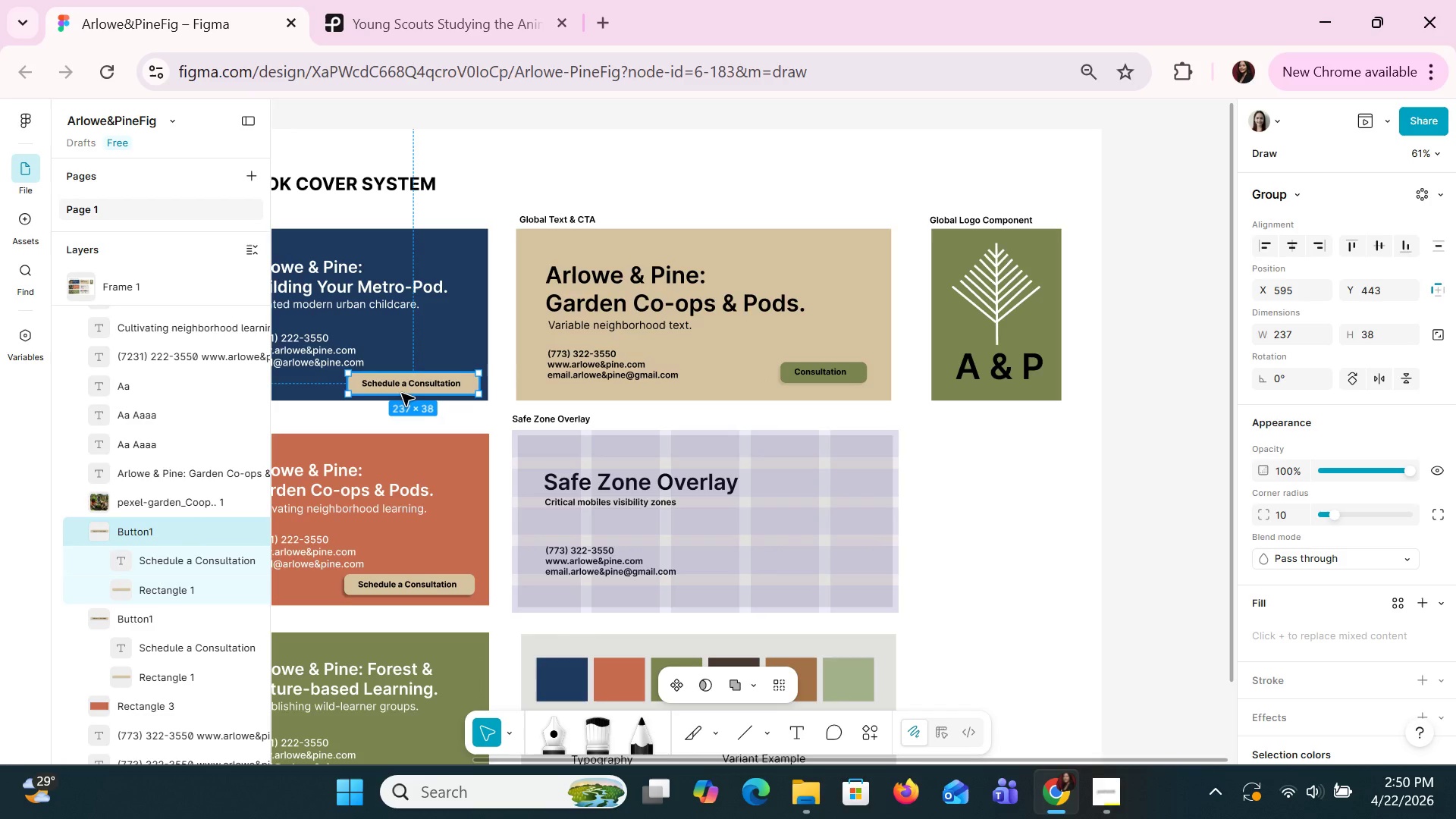 
key(ArrowUp)
 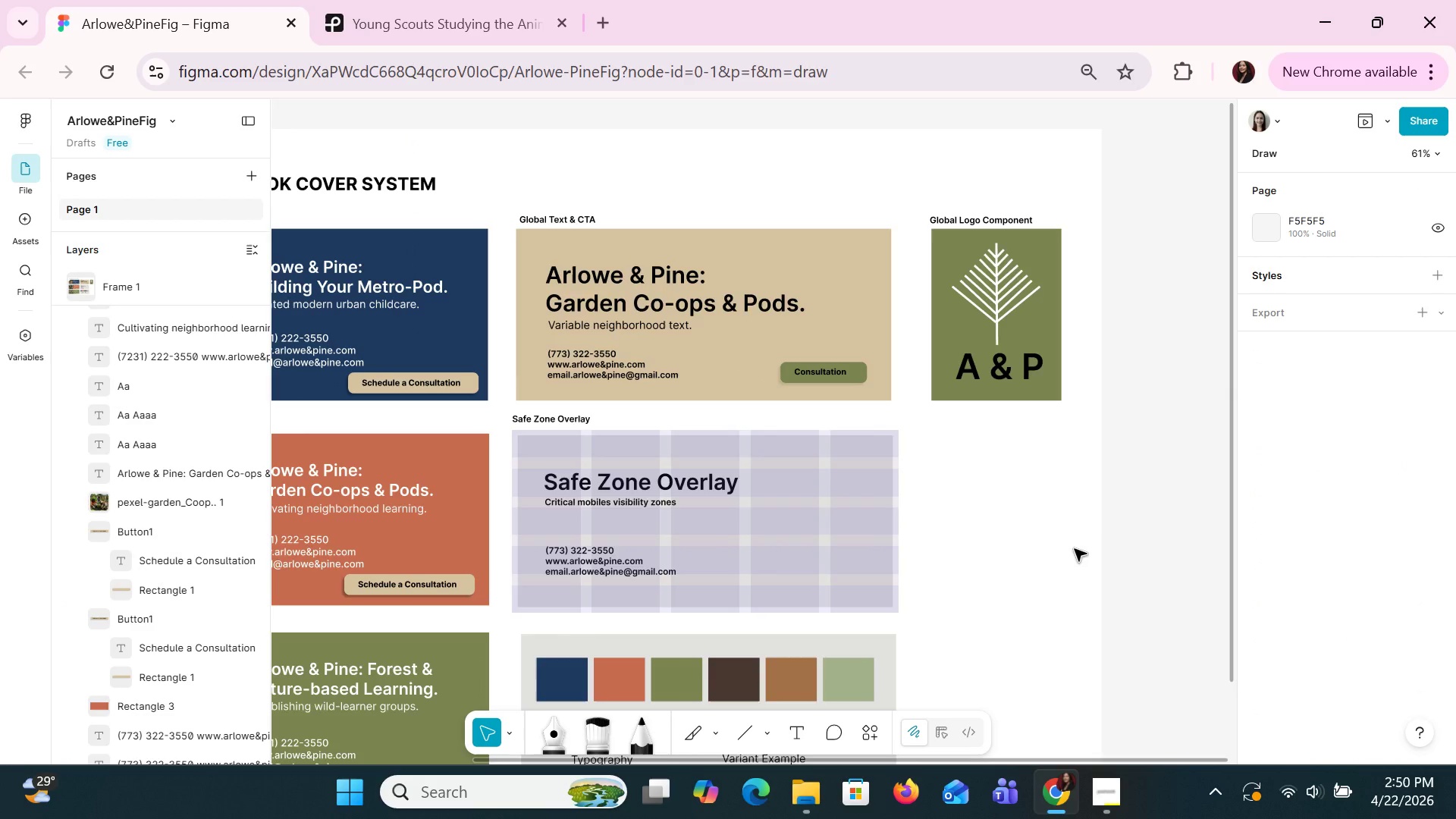 
wait(7.62)
 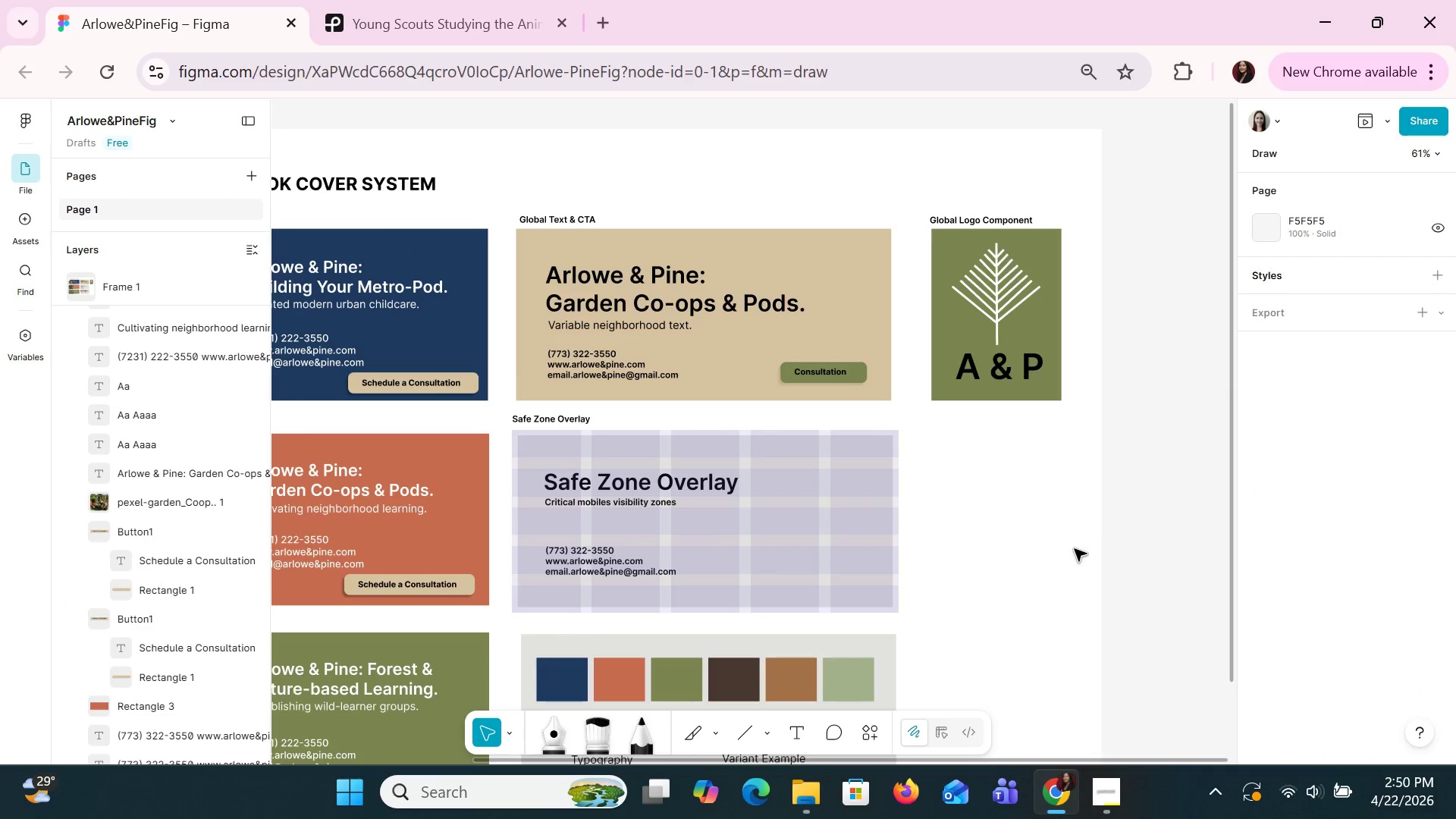 
scroll: coordinate [210, 463], scroll_direction: up, amount: 1.0
 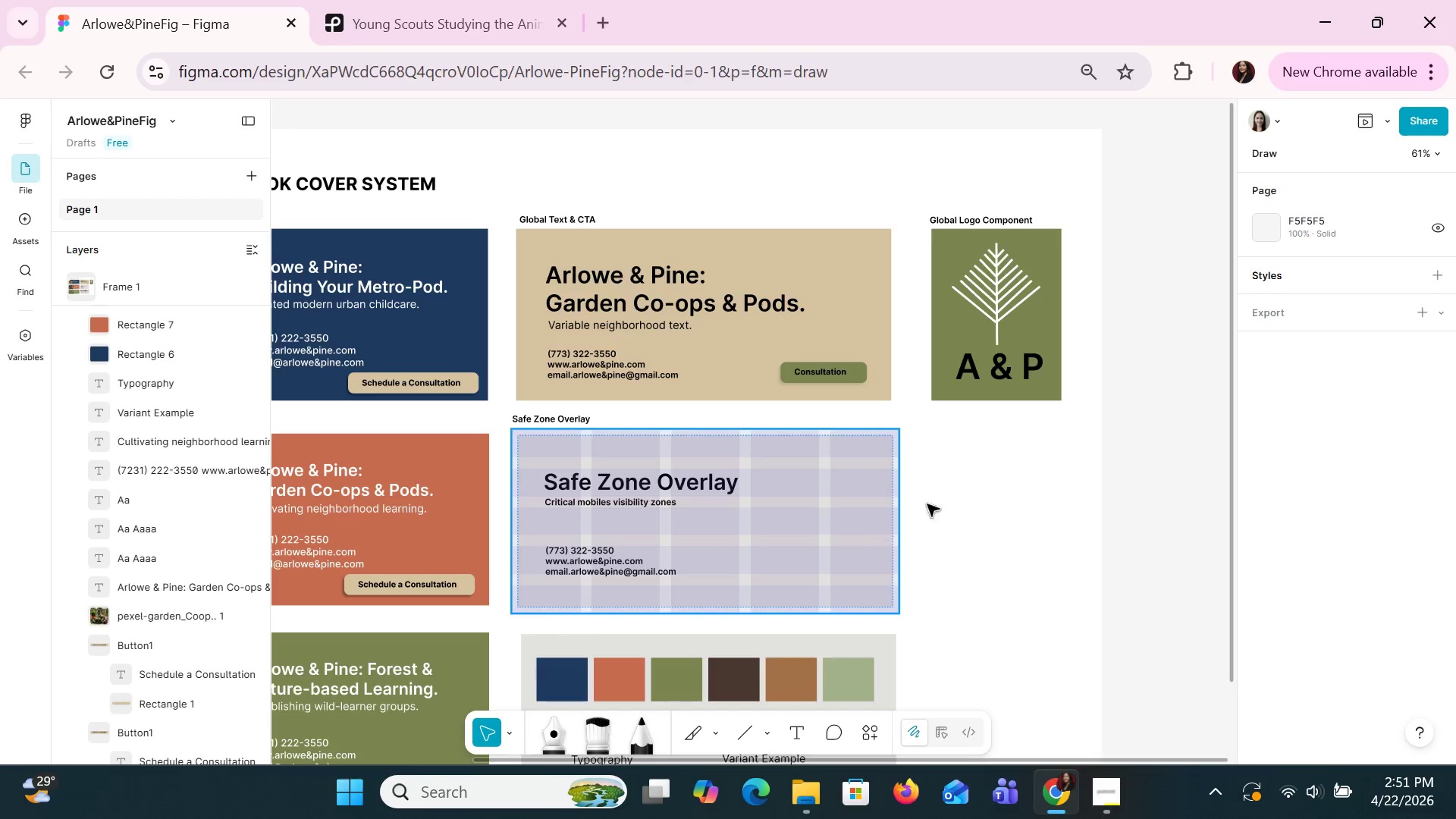 
left_click([1026, 478])
 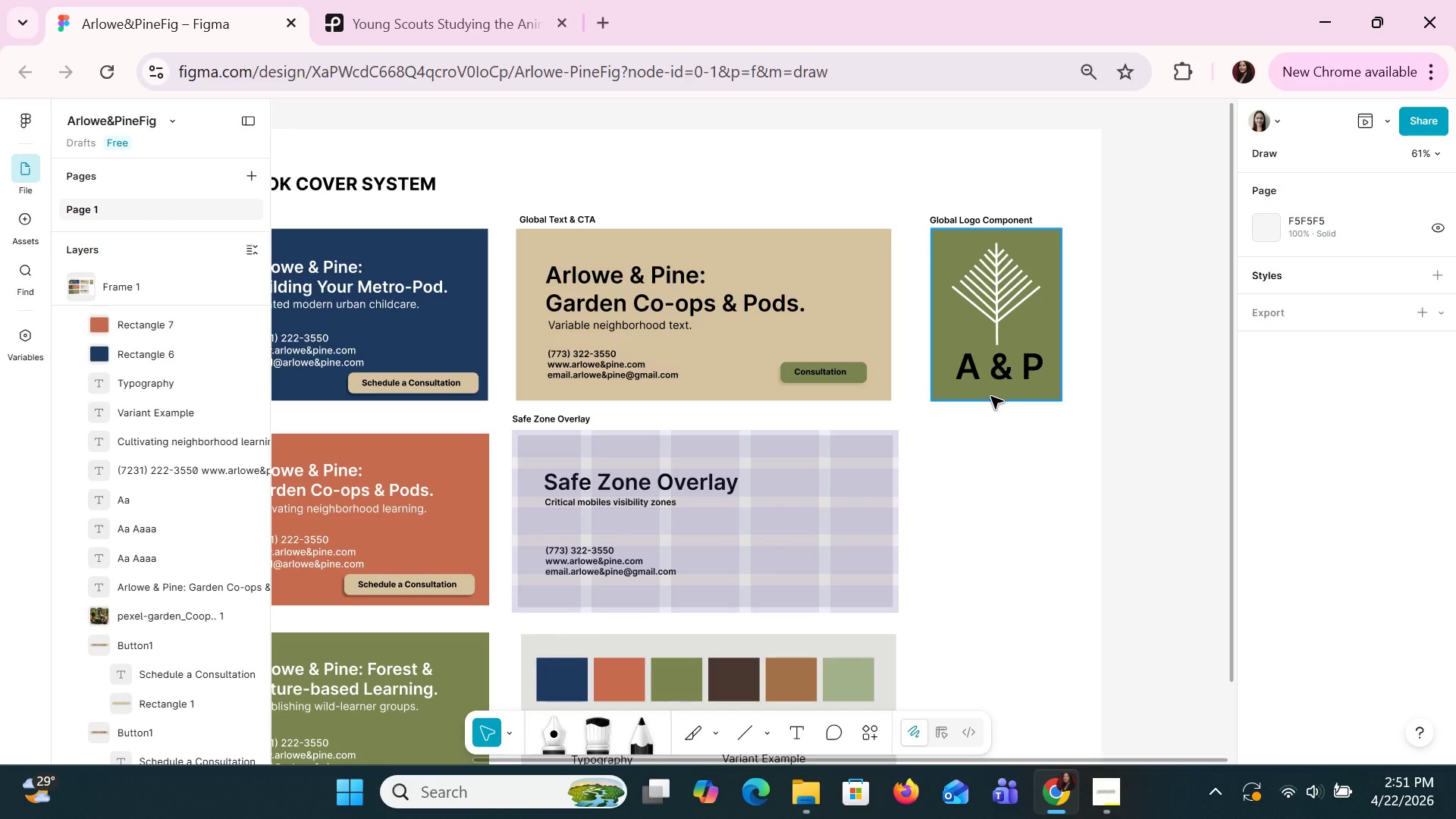 
wait(5.91)
 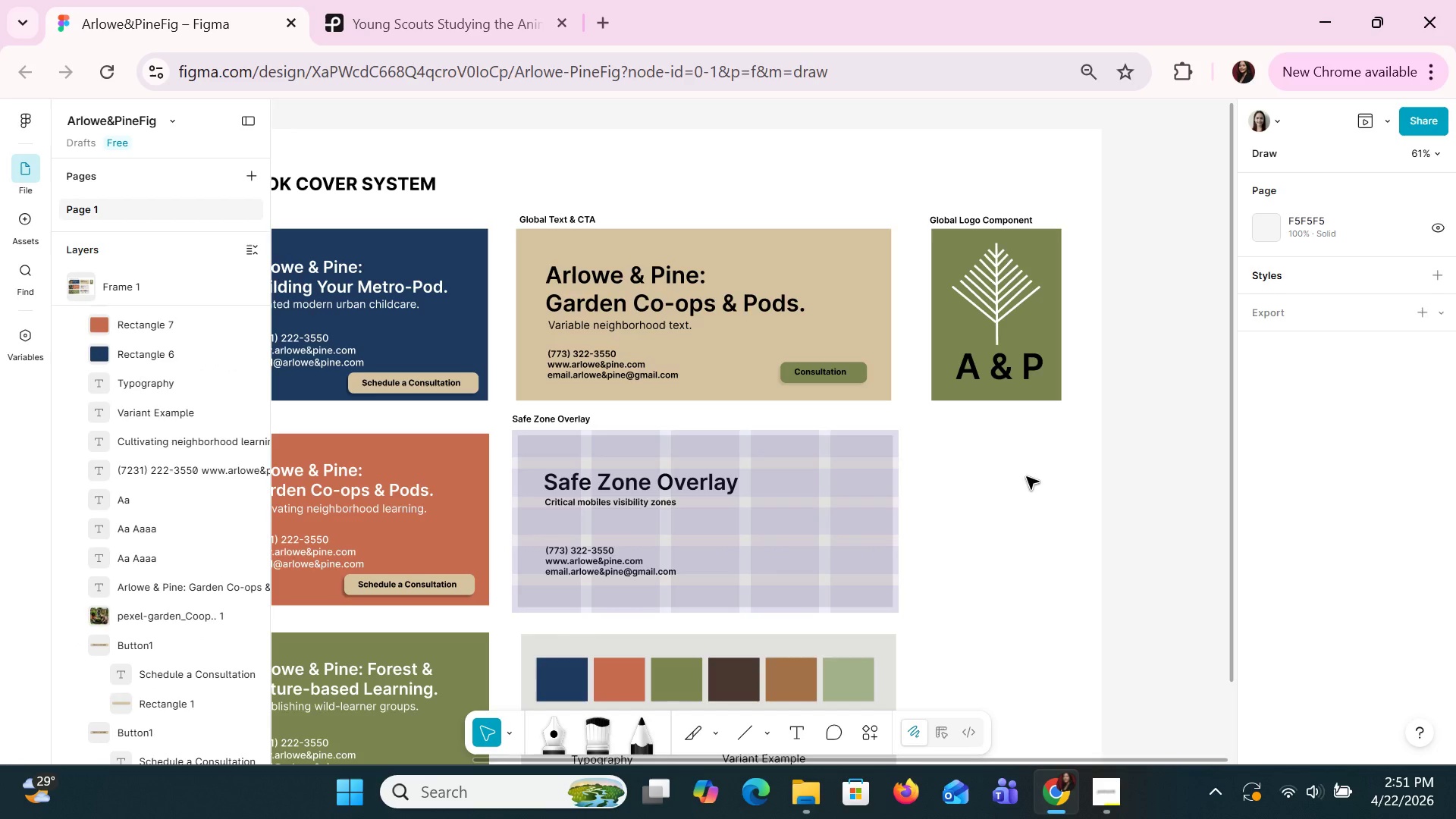 
left_click([1377, 120])
 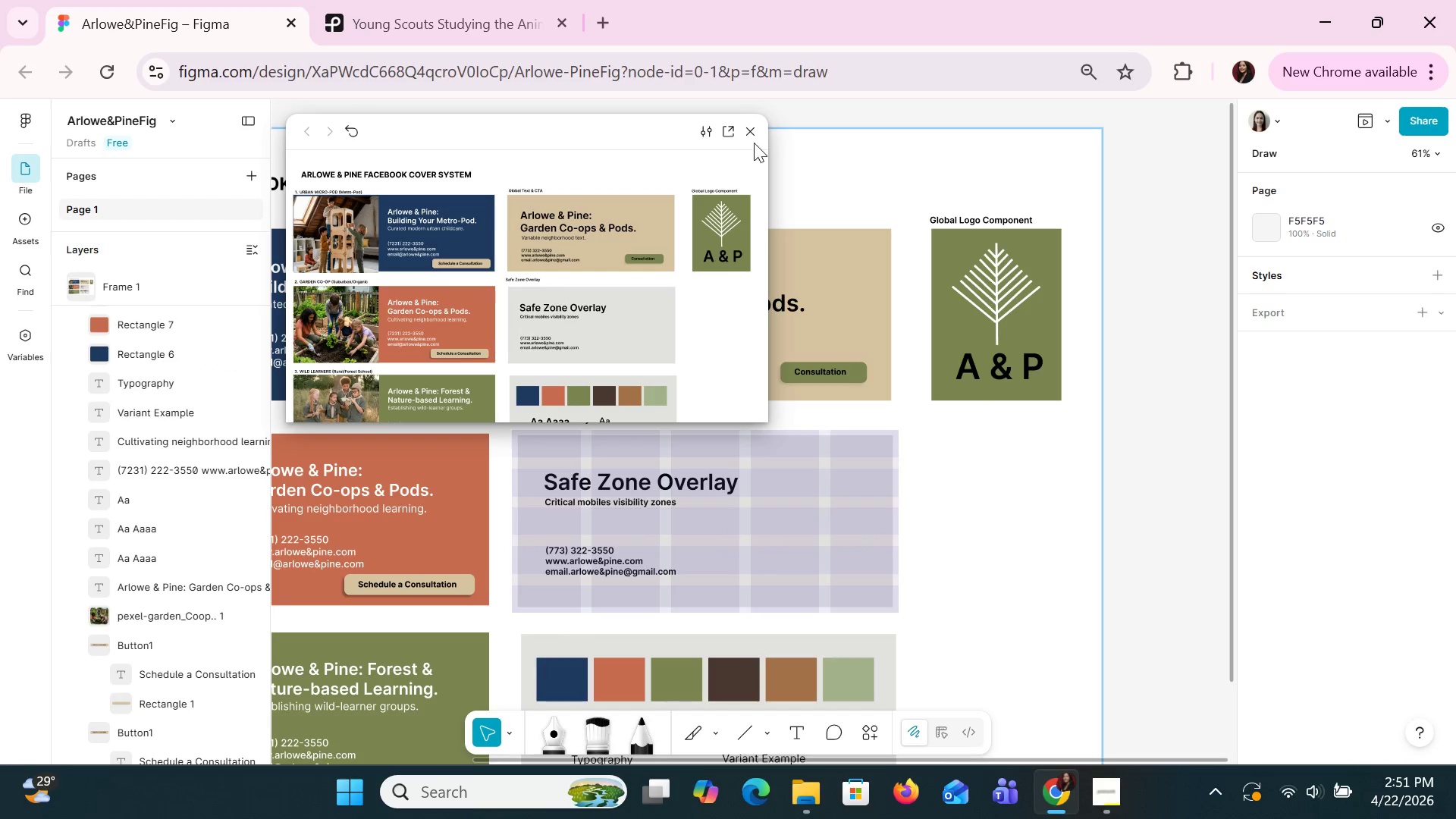 
left_click([748, 136])
 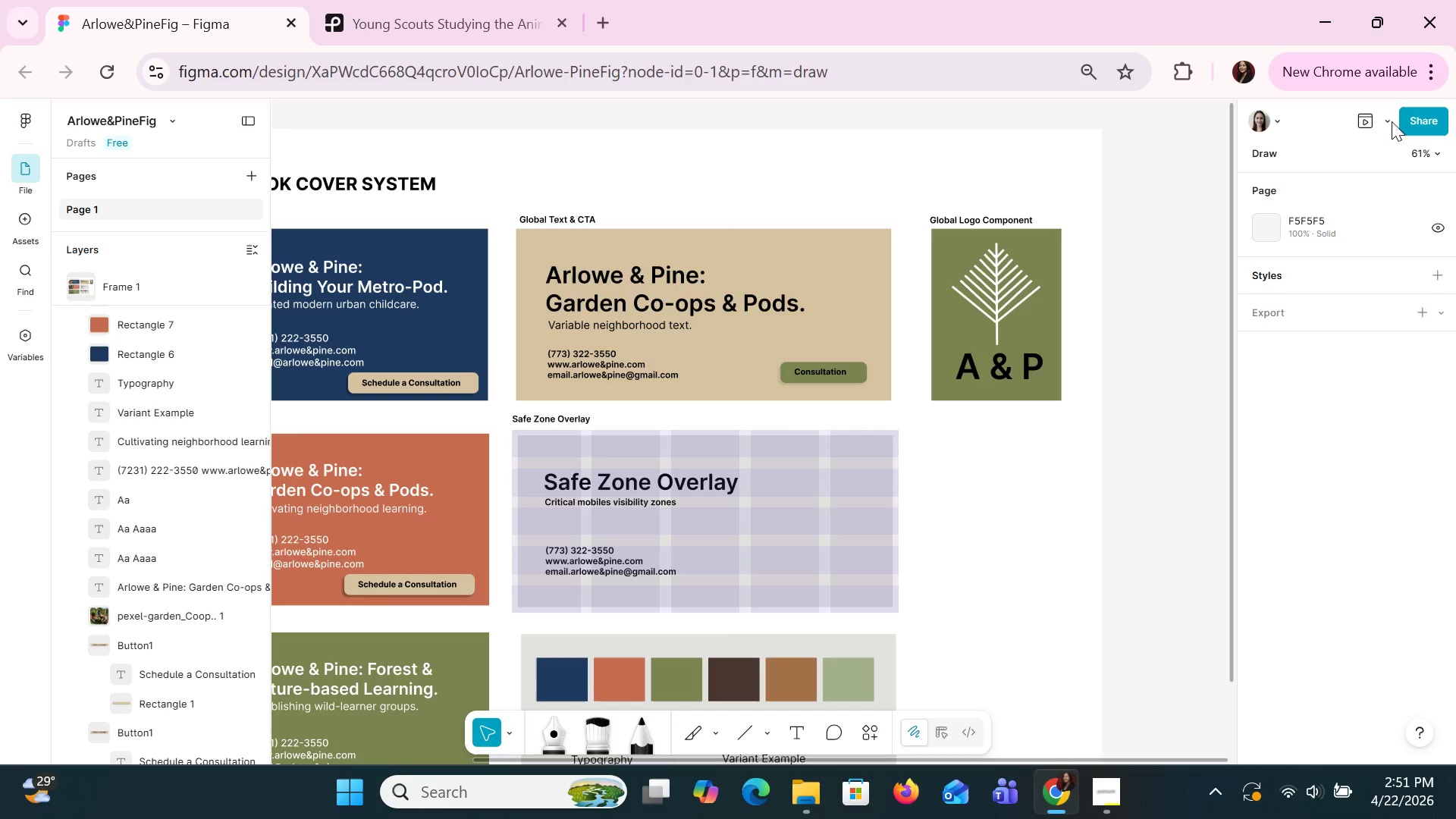 
double_click([1385, 120])
 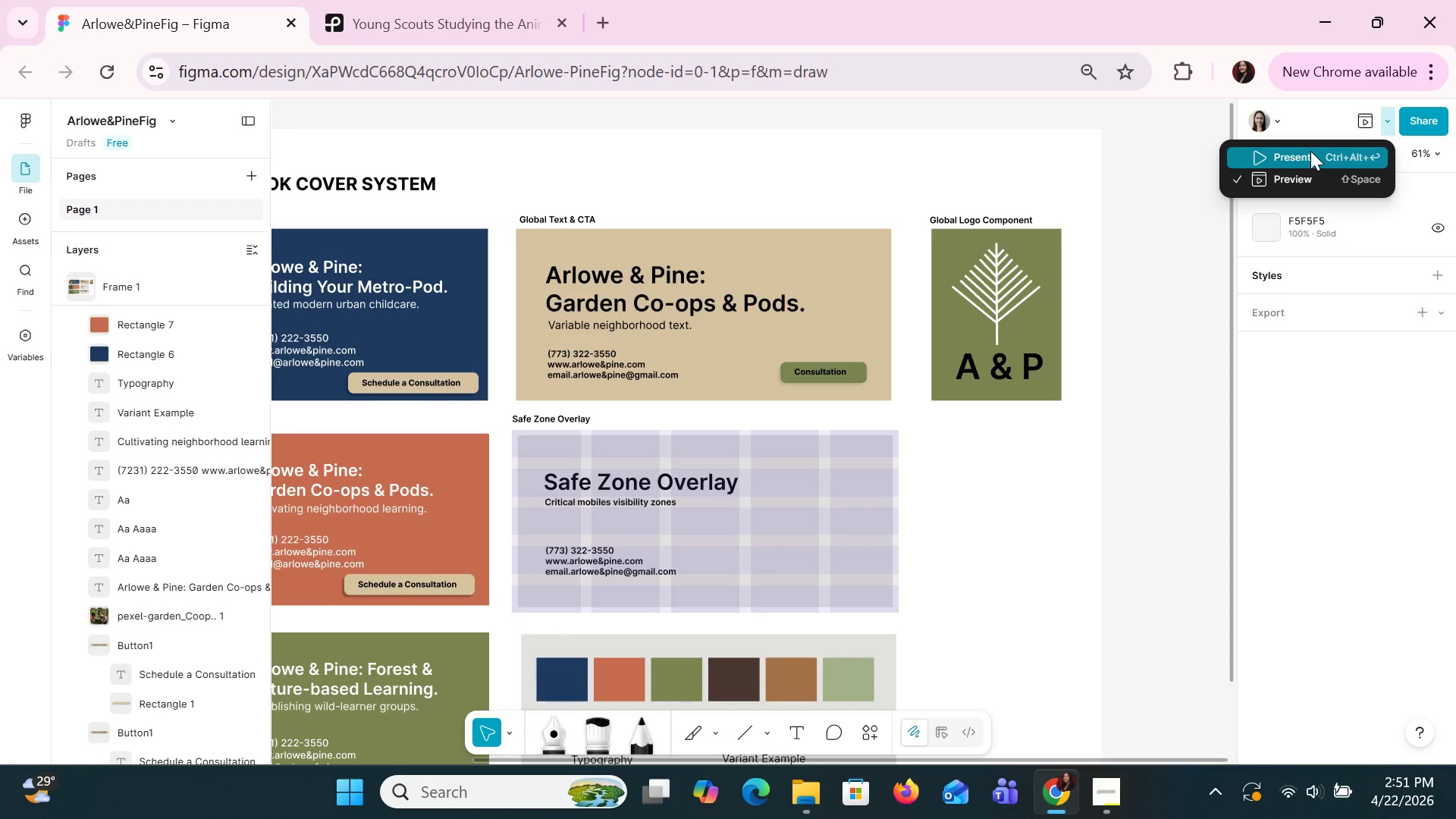 
left_click([1310, 152])
 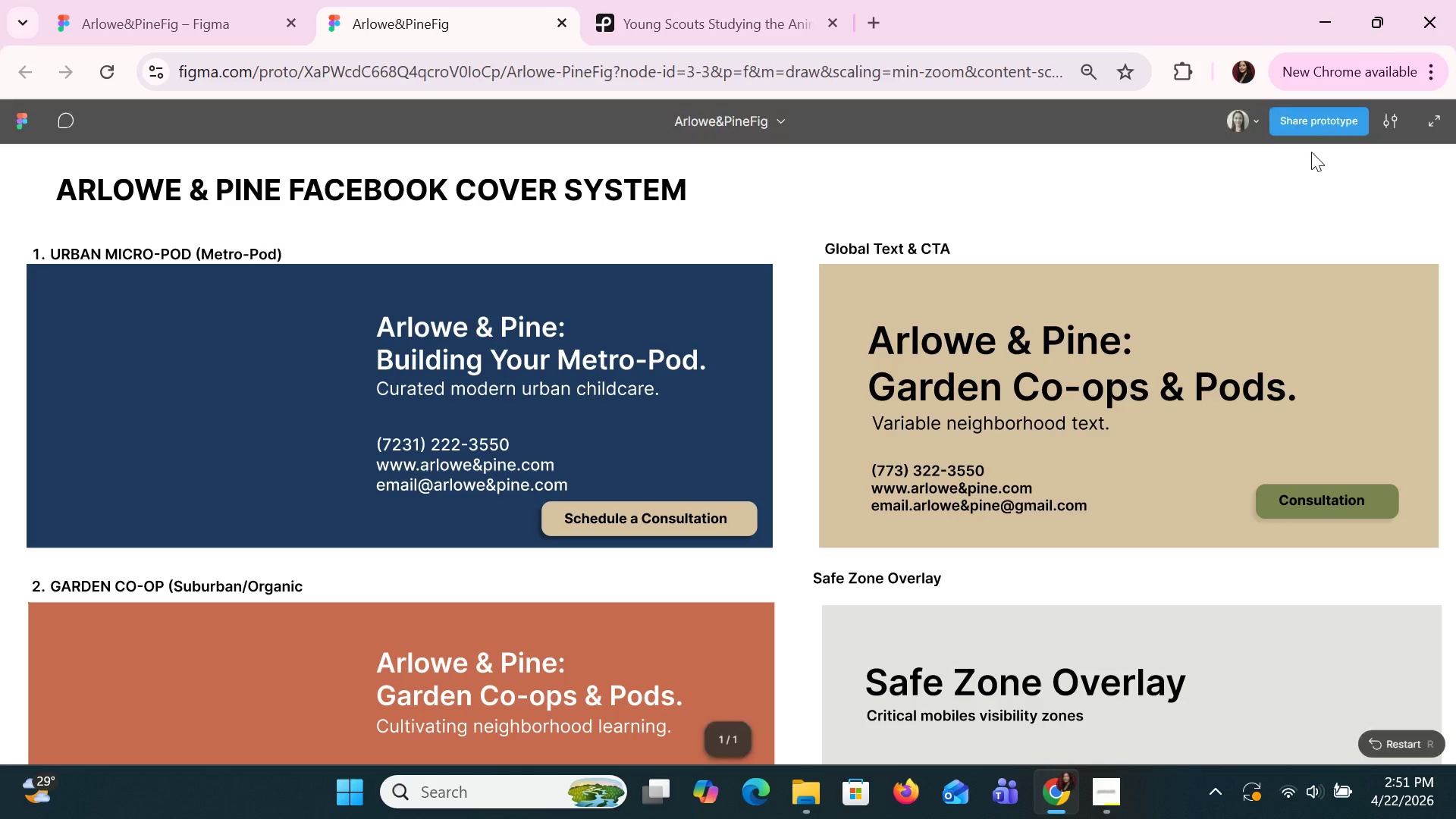 
wait(11.28)
 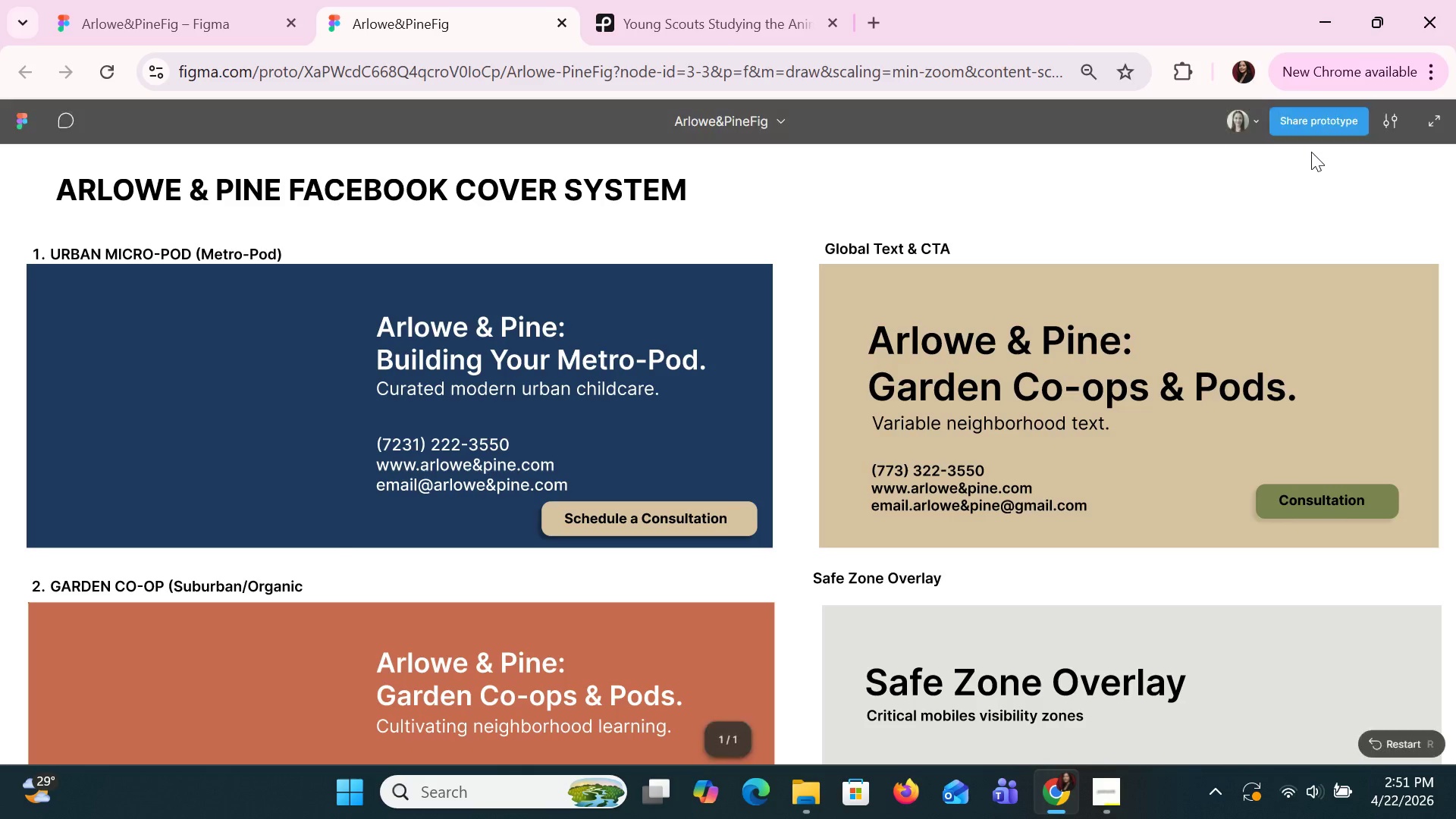 
left_click([1112, 794])